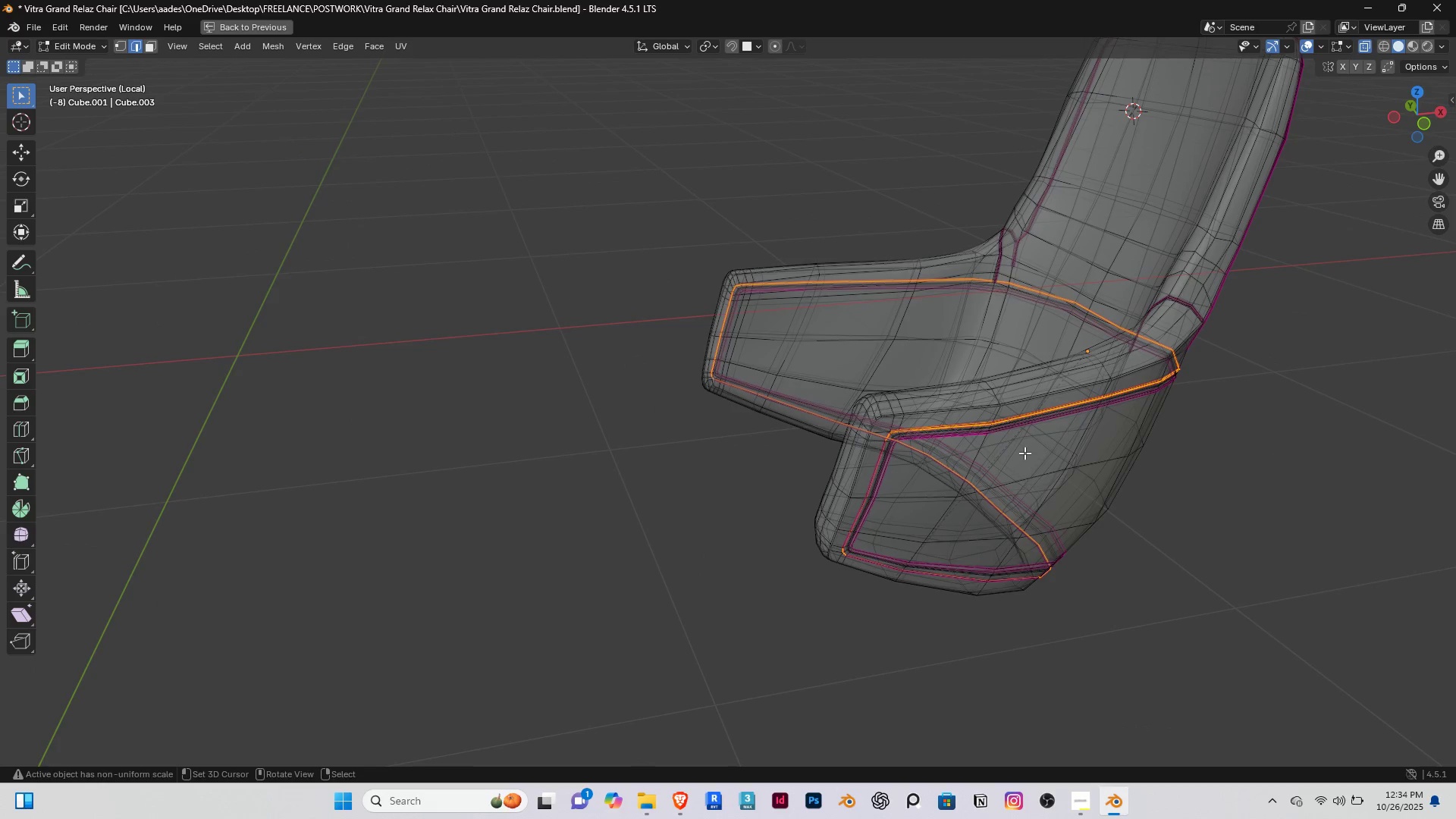 
hold_key(key=ShiftRight, duration=0.4)
 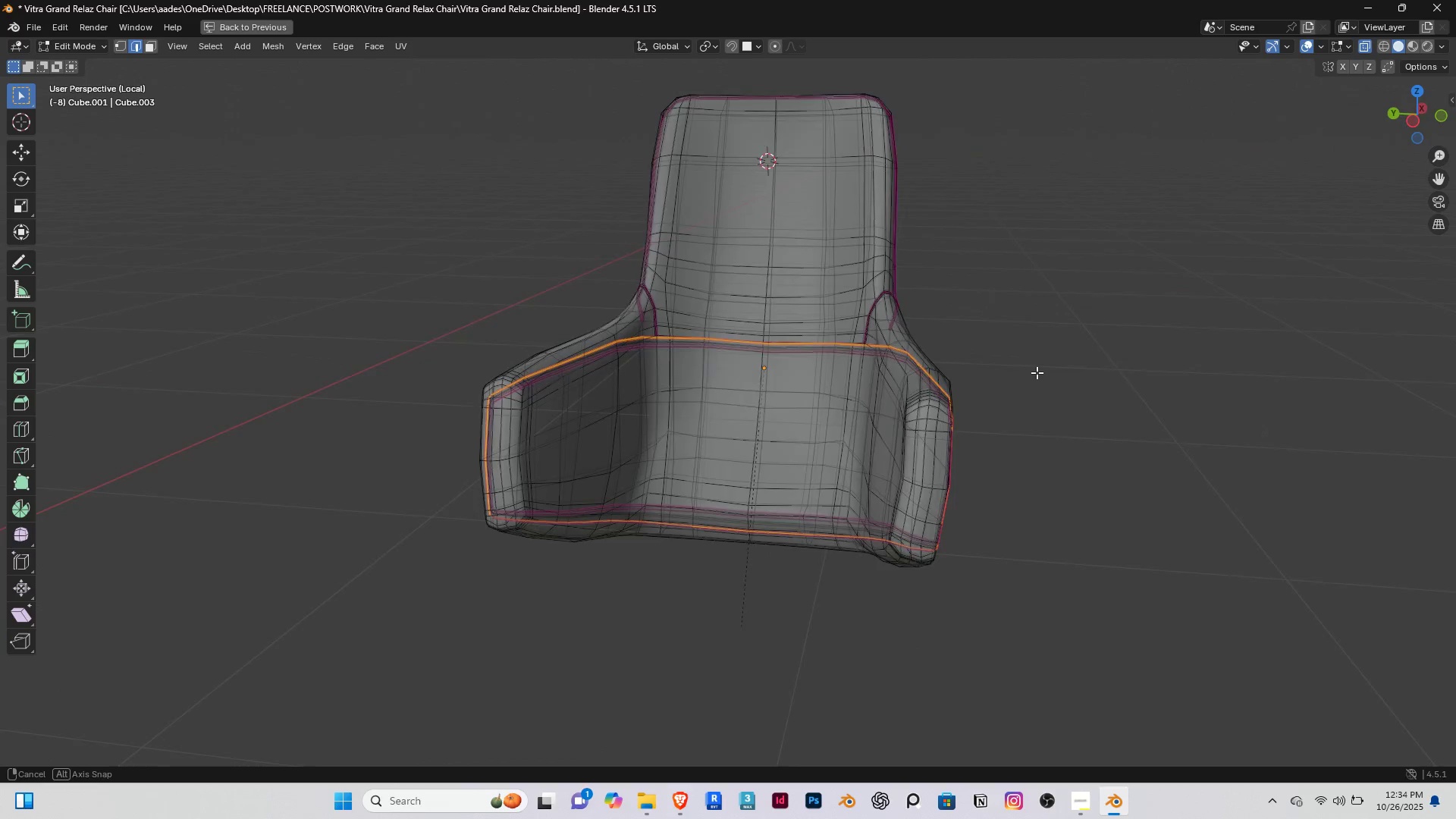 
middle_click([1037, 372])
 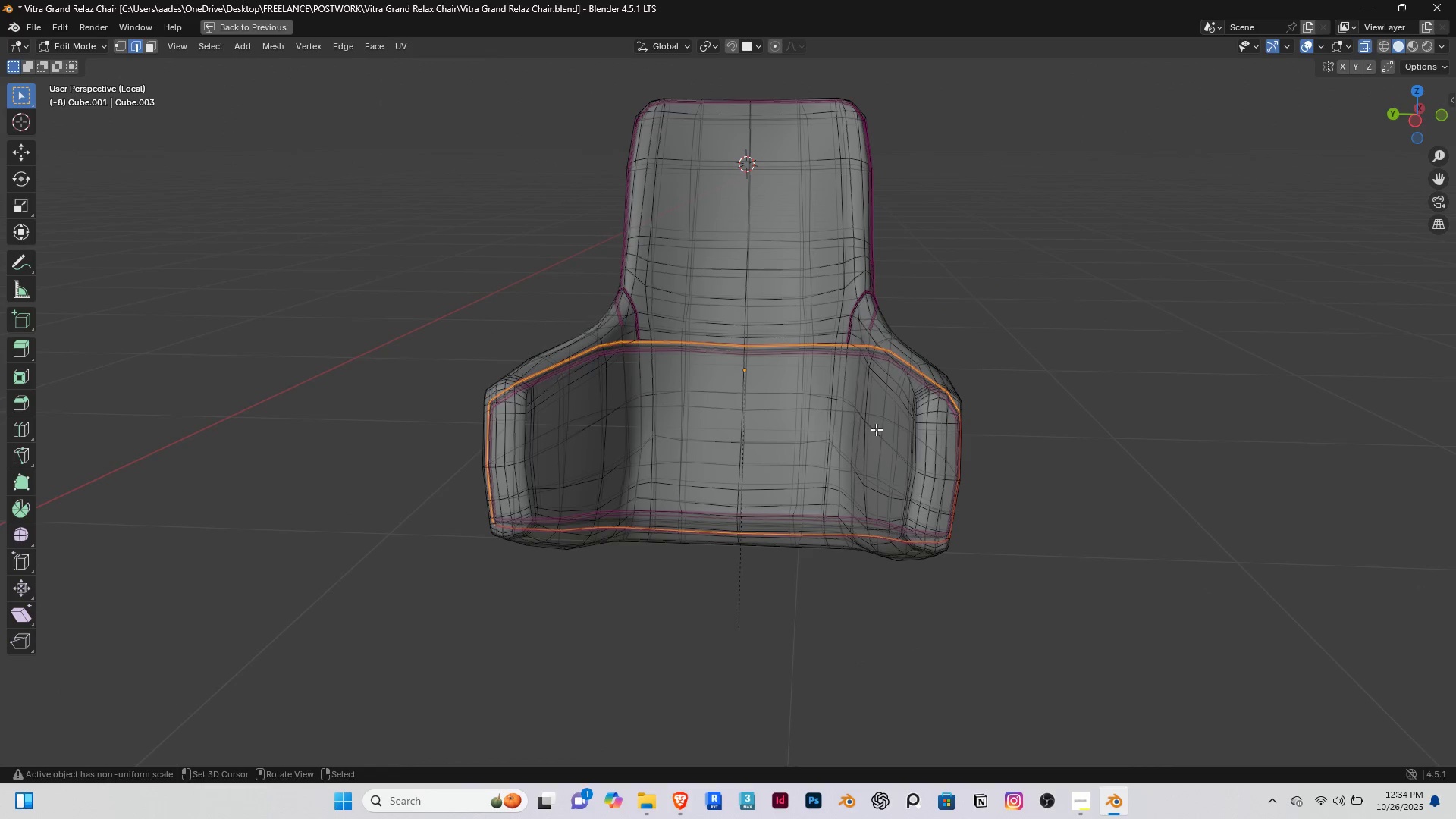 
scroll: coordinate [897, 416], scroll_direction: up, amount: 3.0
 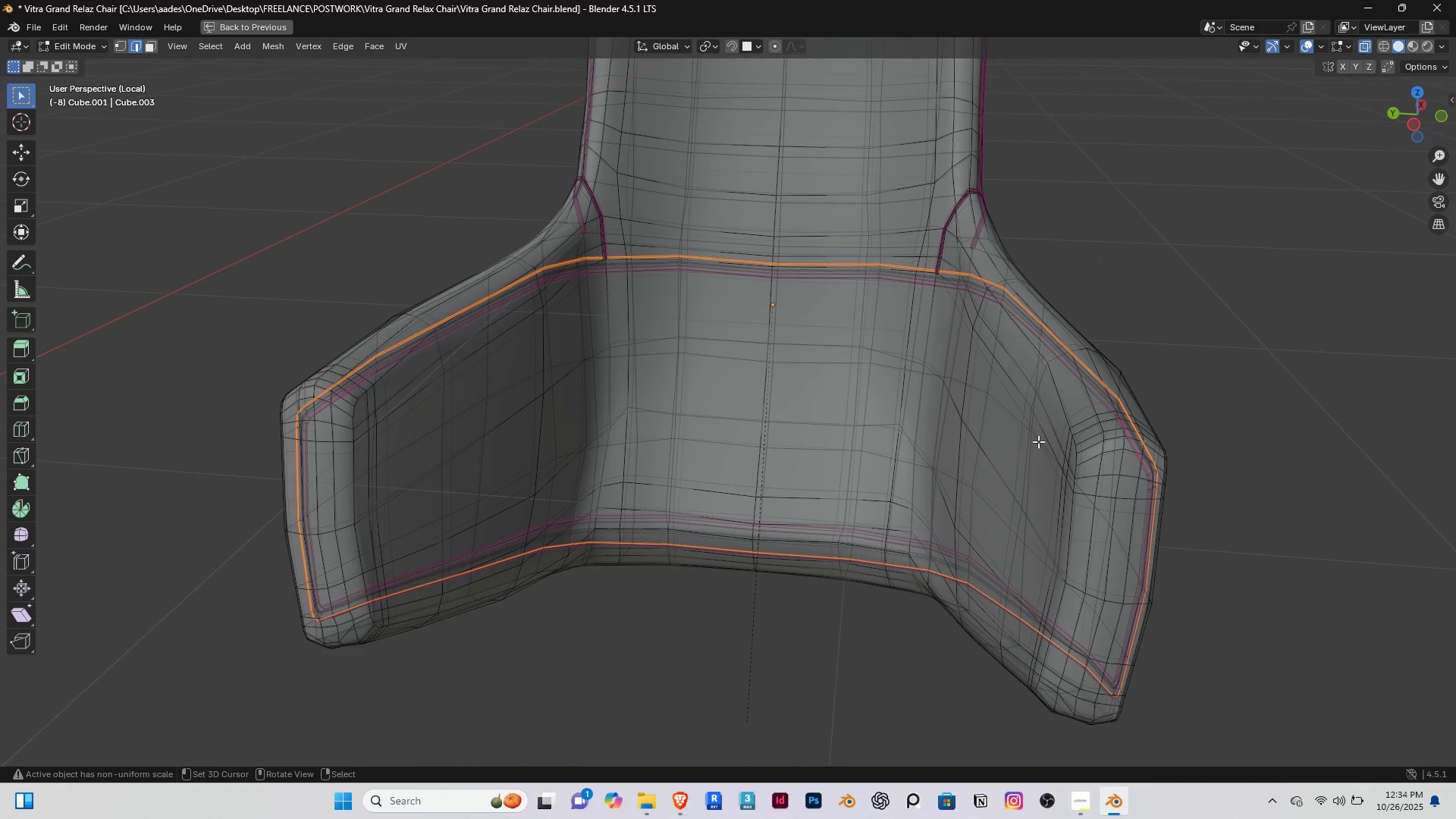 
middle_click([982, 359])
 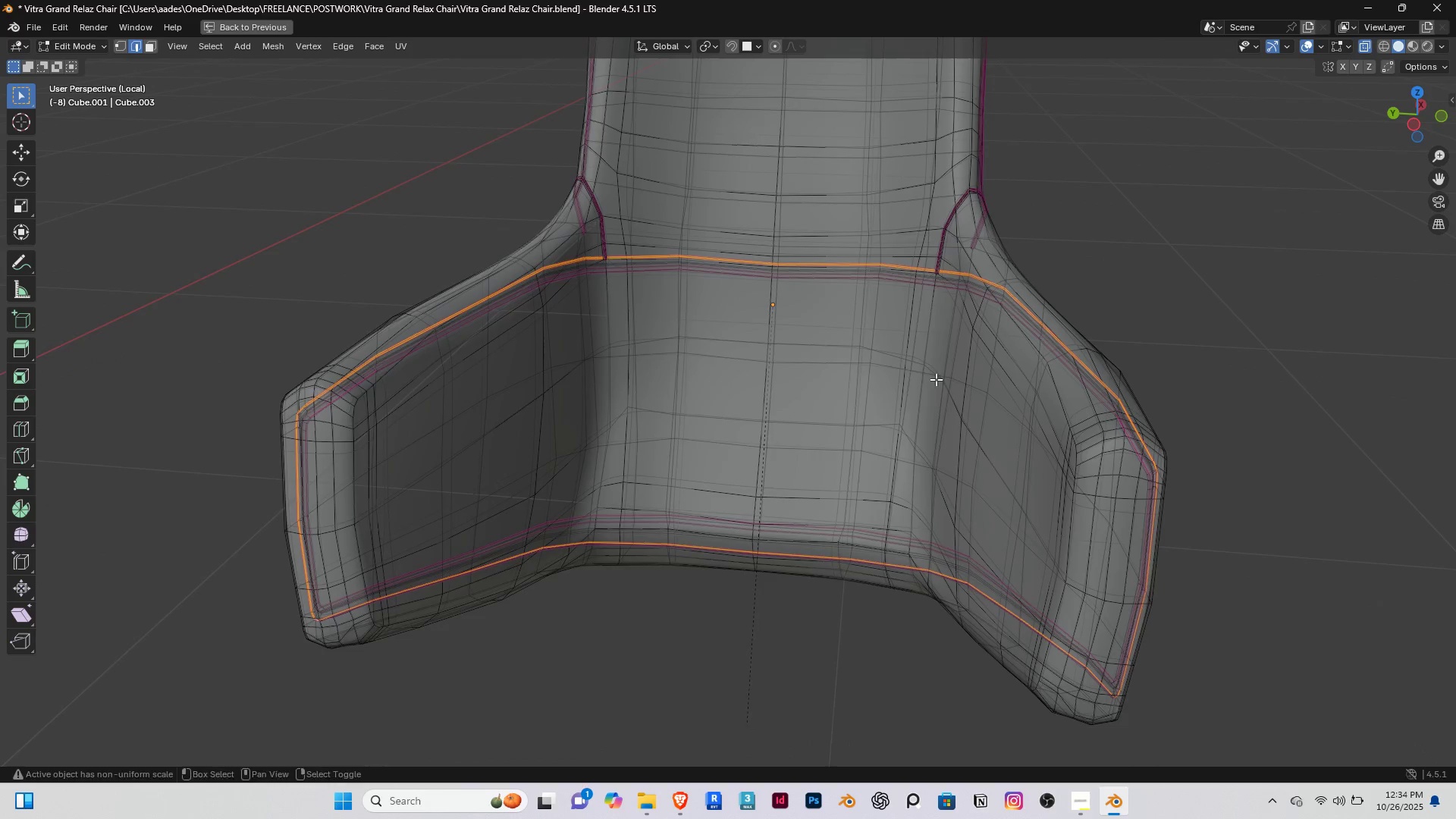 
hold_key(key=ShiftRight, duration=0.5)
 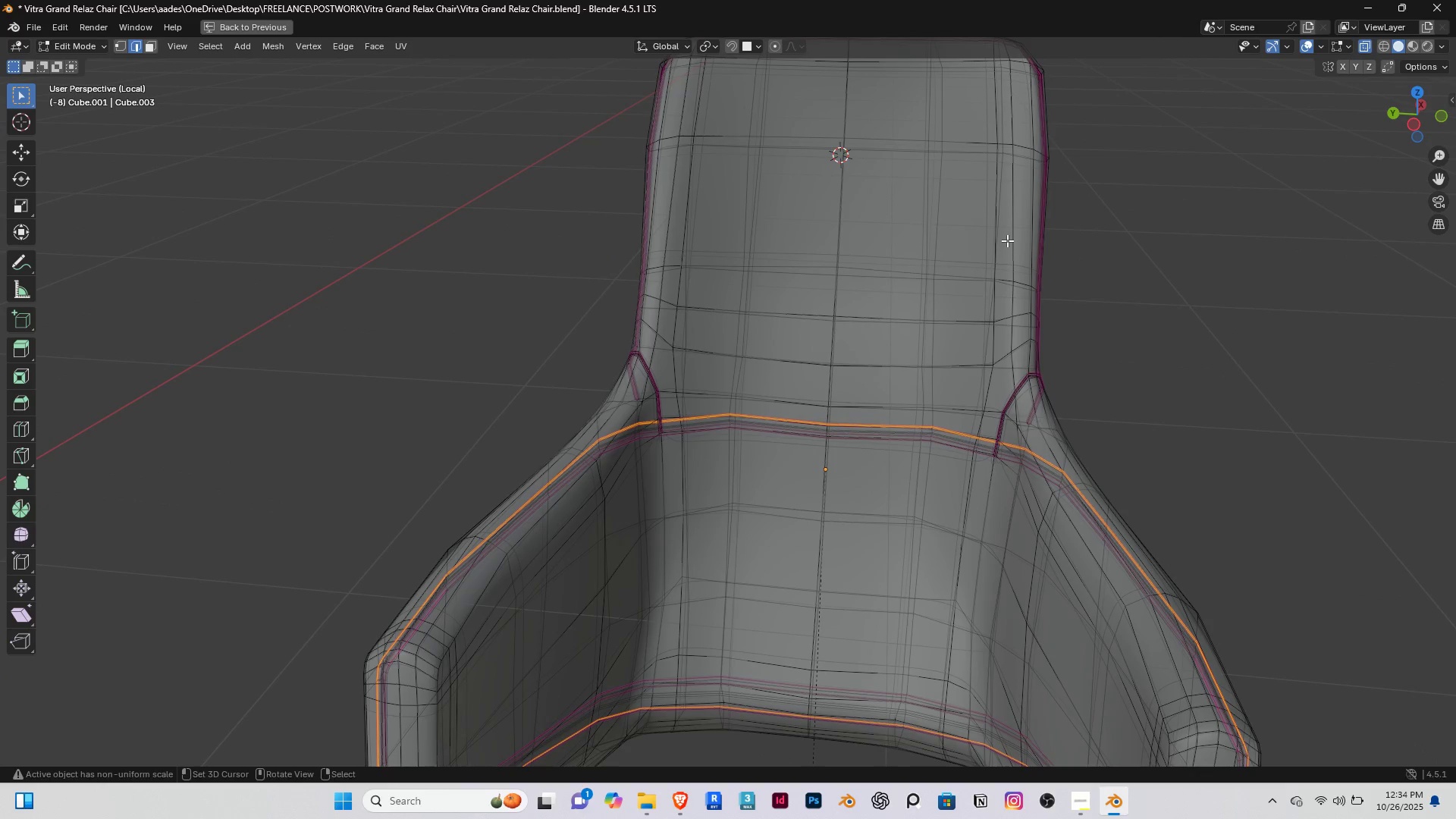 
right_click([1014, 240])
 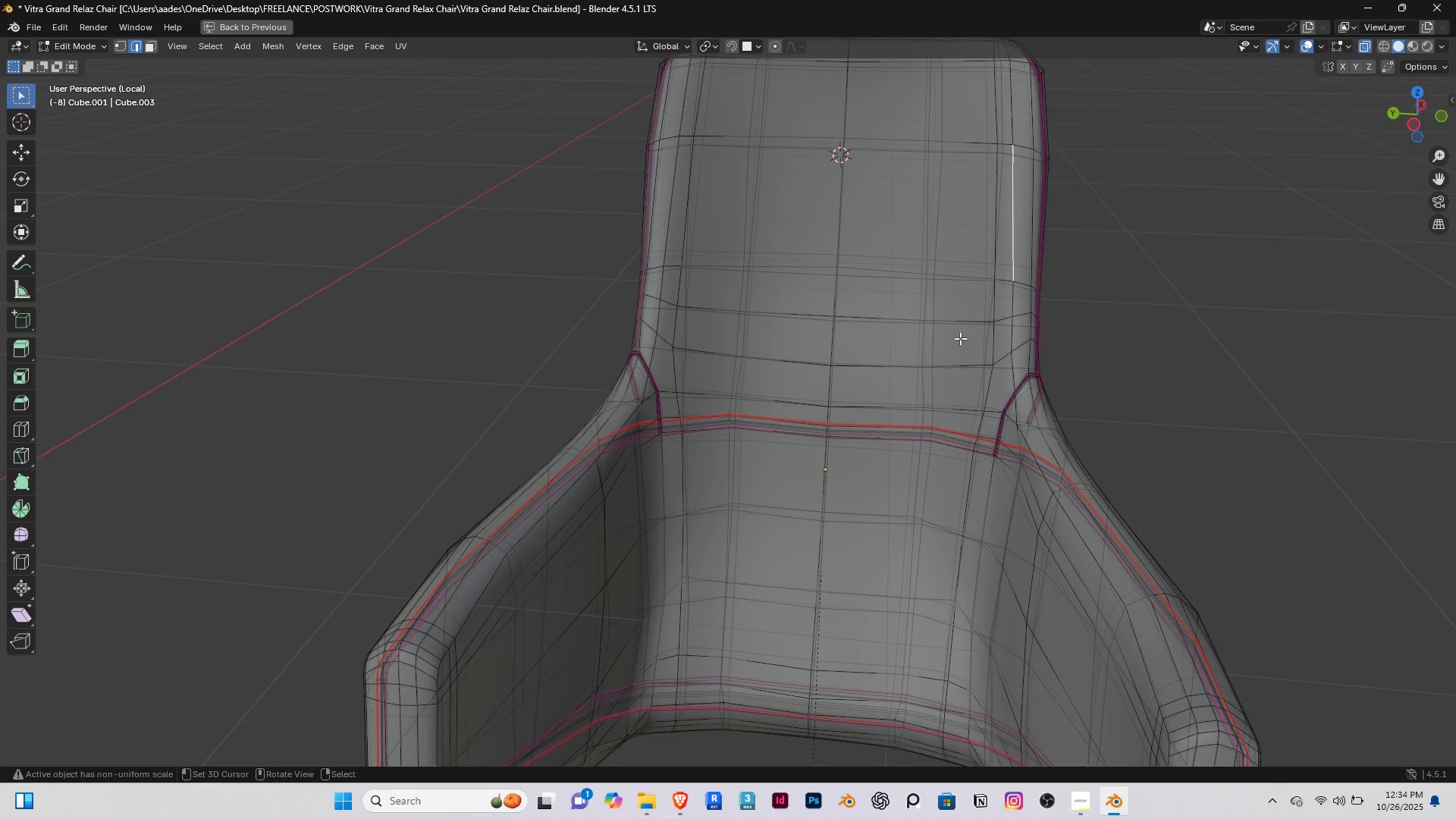 
scroll: coordinate [946, 347], scroll_direction: down, amount: 3.0
 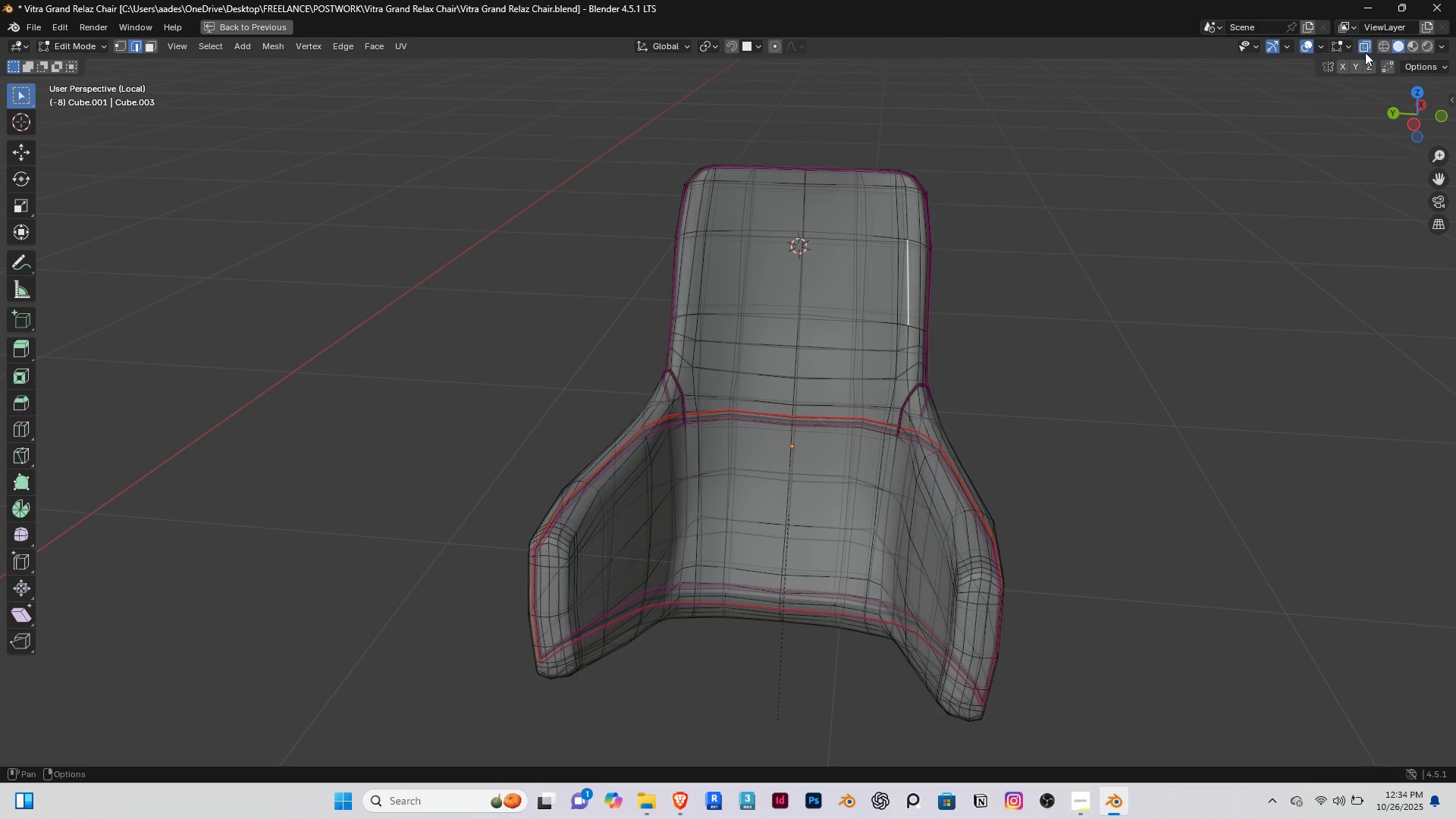 
left_click([1361, 44])
 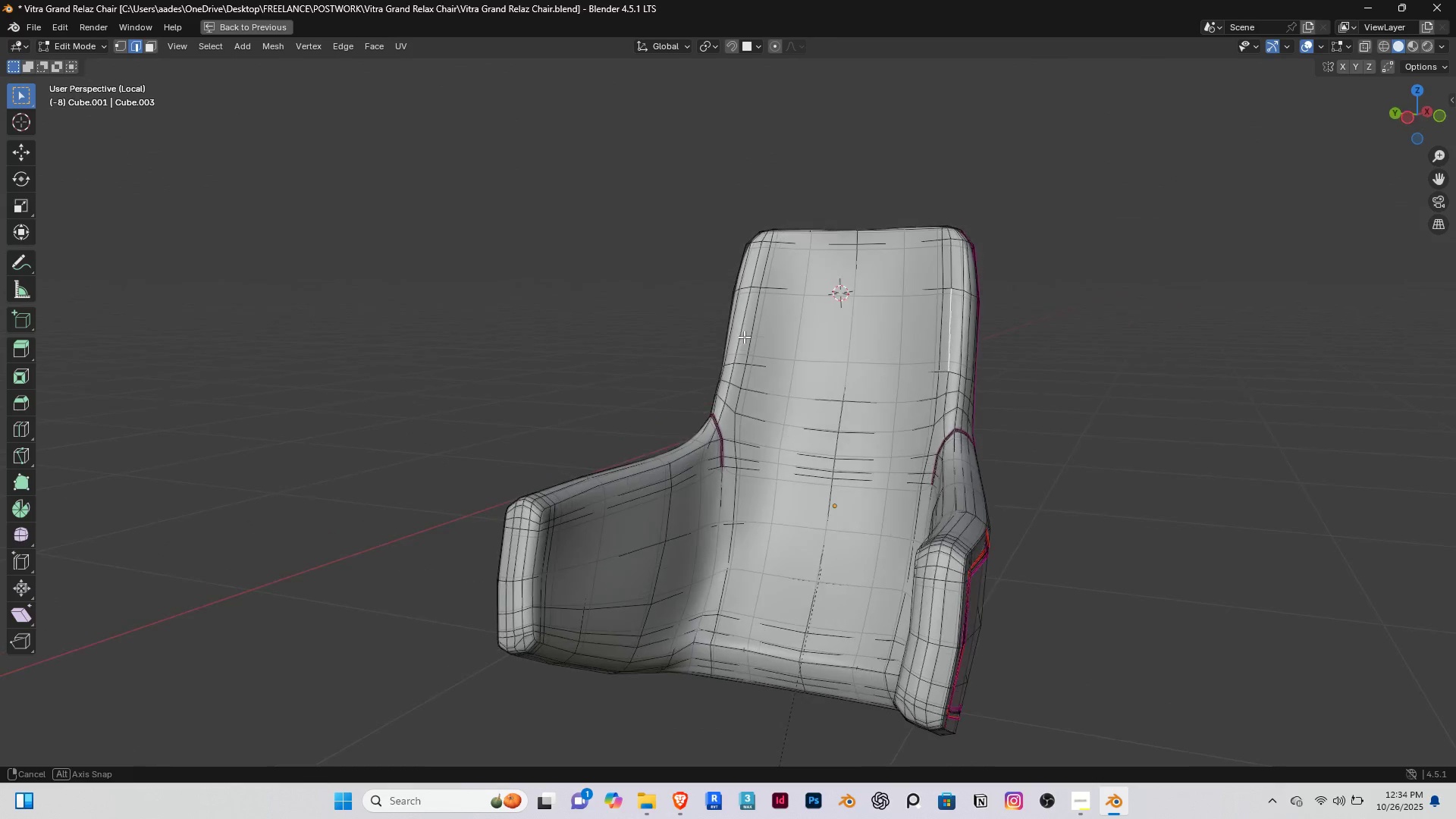 
middle_click([745, 337])
 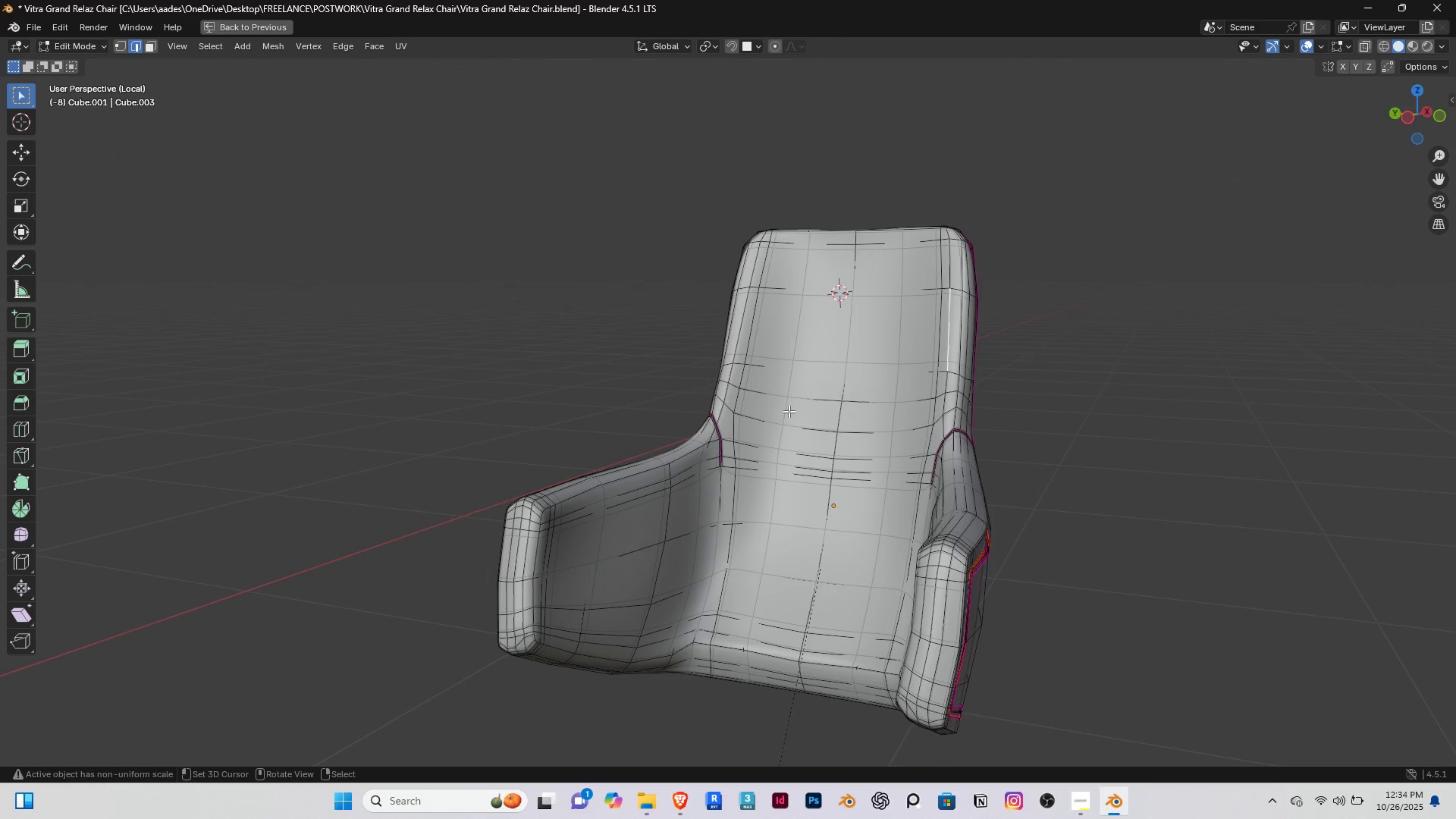 
key(Control+ControlLeft)
 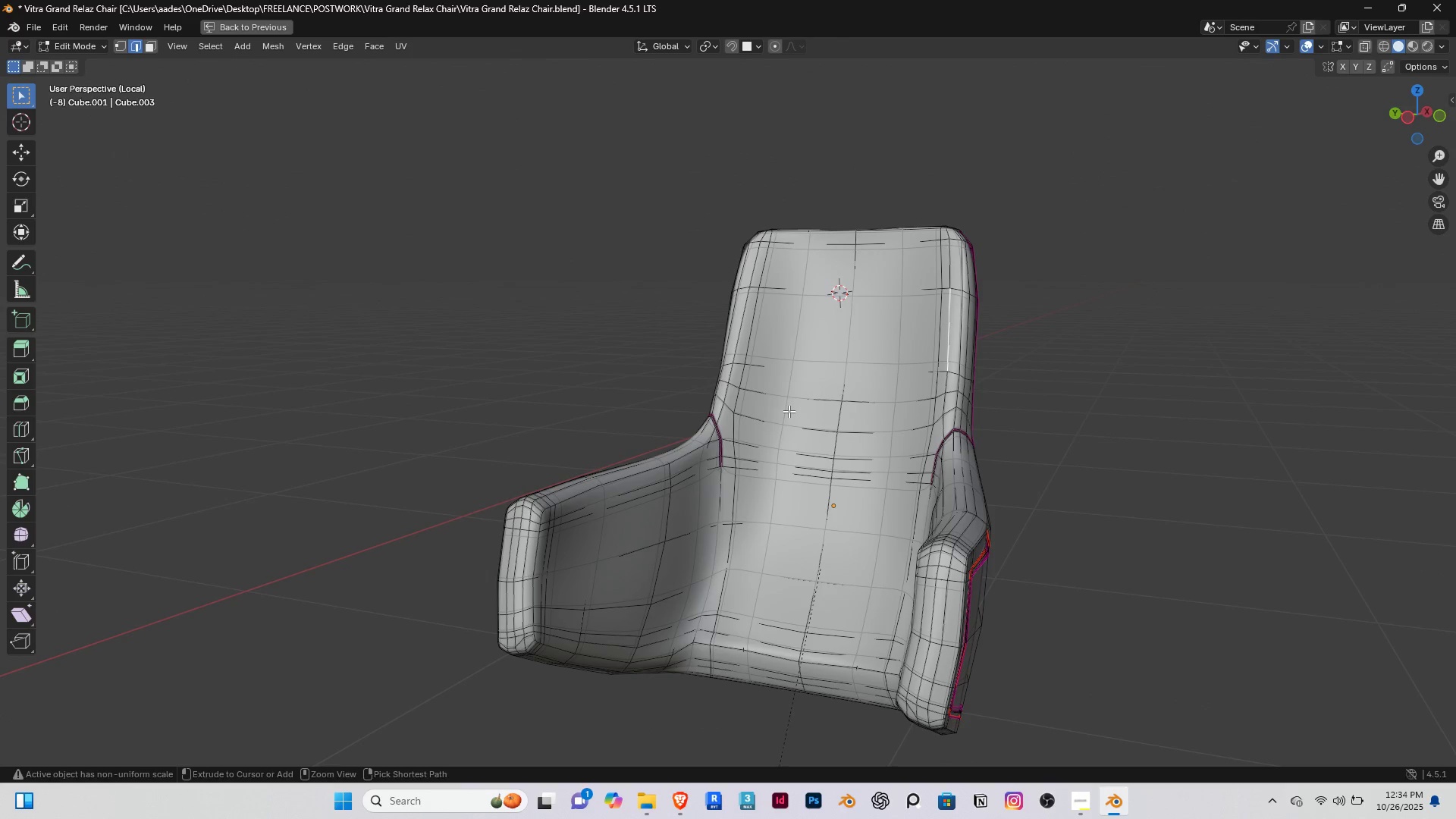 
key(Control+Space)
 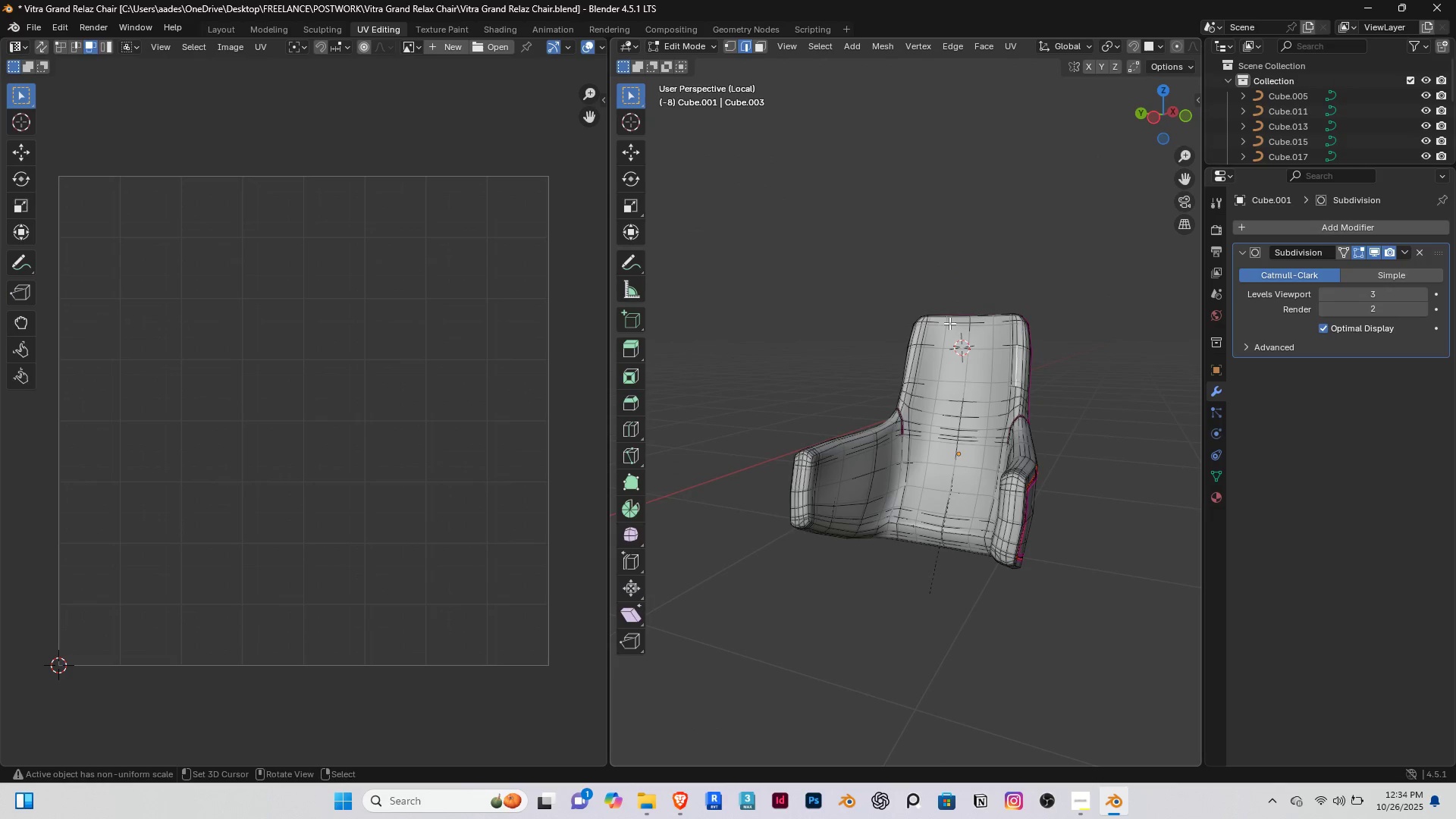 
scroll: coordinate [943, 319], scroll_direction: up, amount: 4.0
 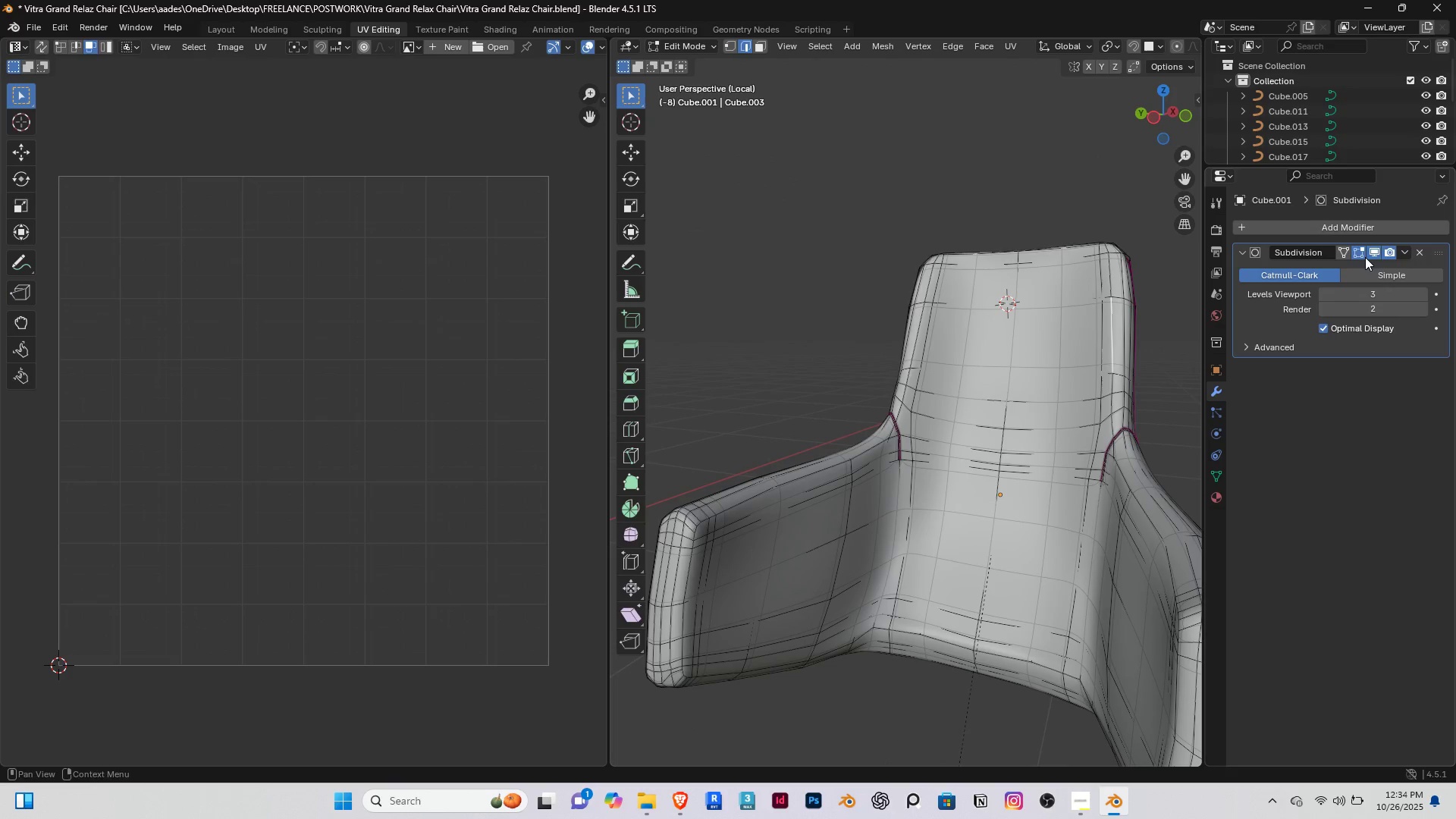 
left_click([1375, 254])
 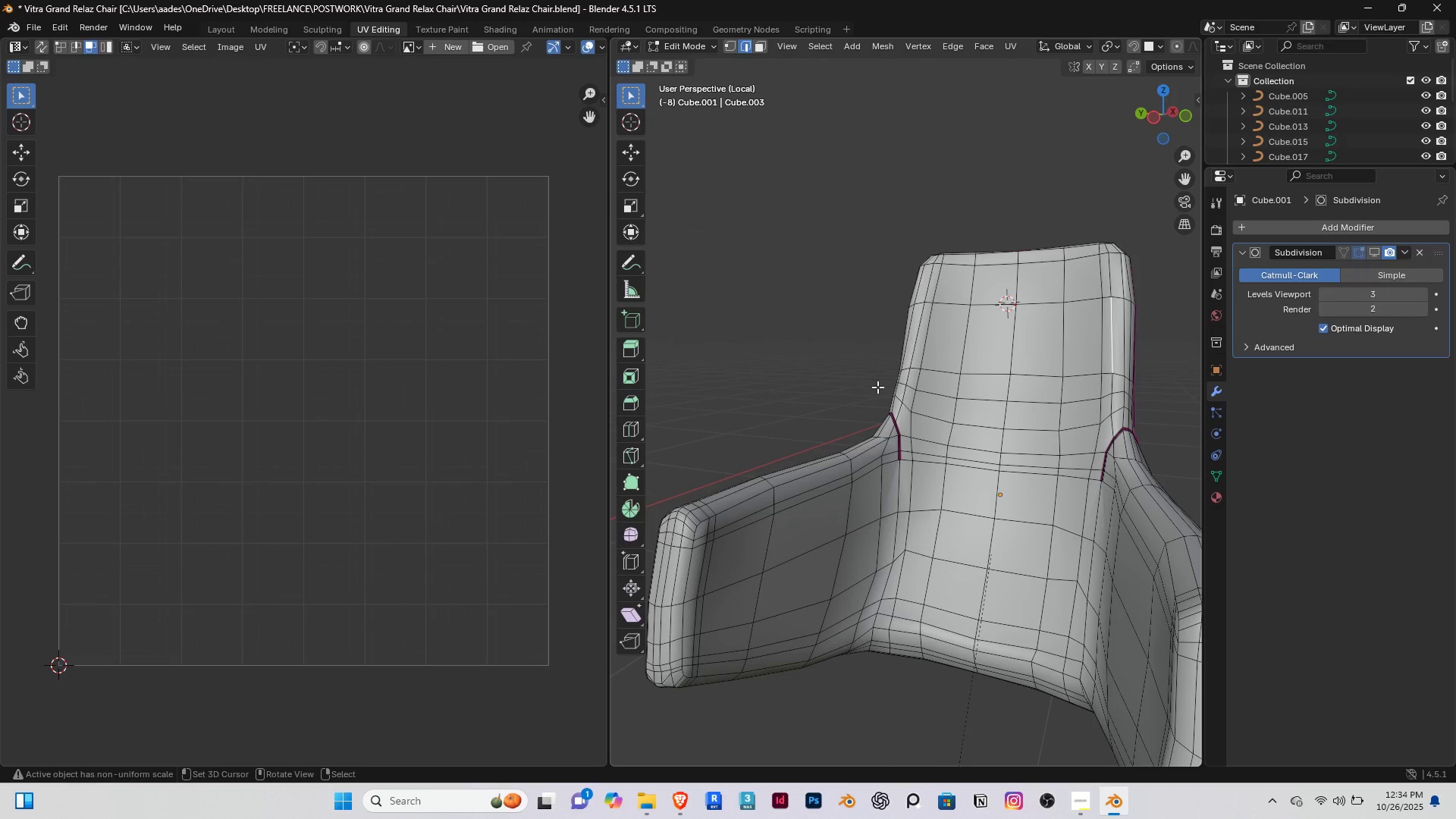 
key(Control+Space)
 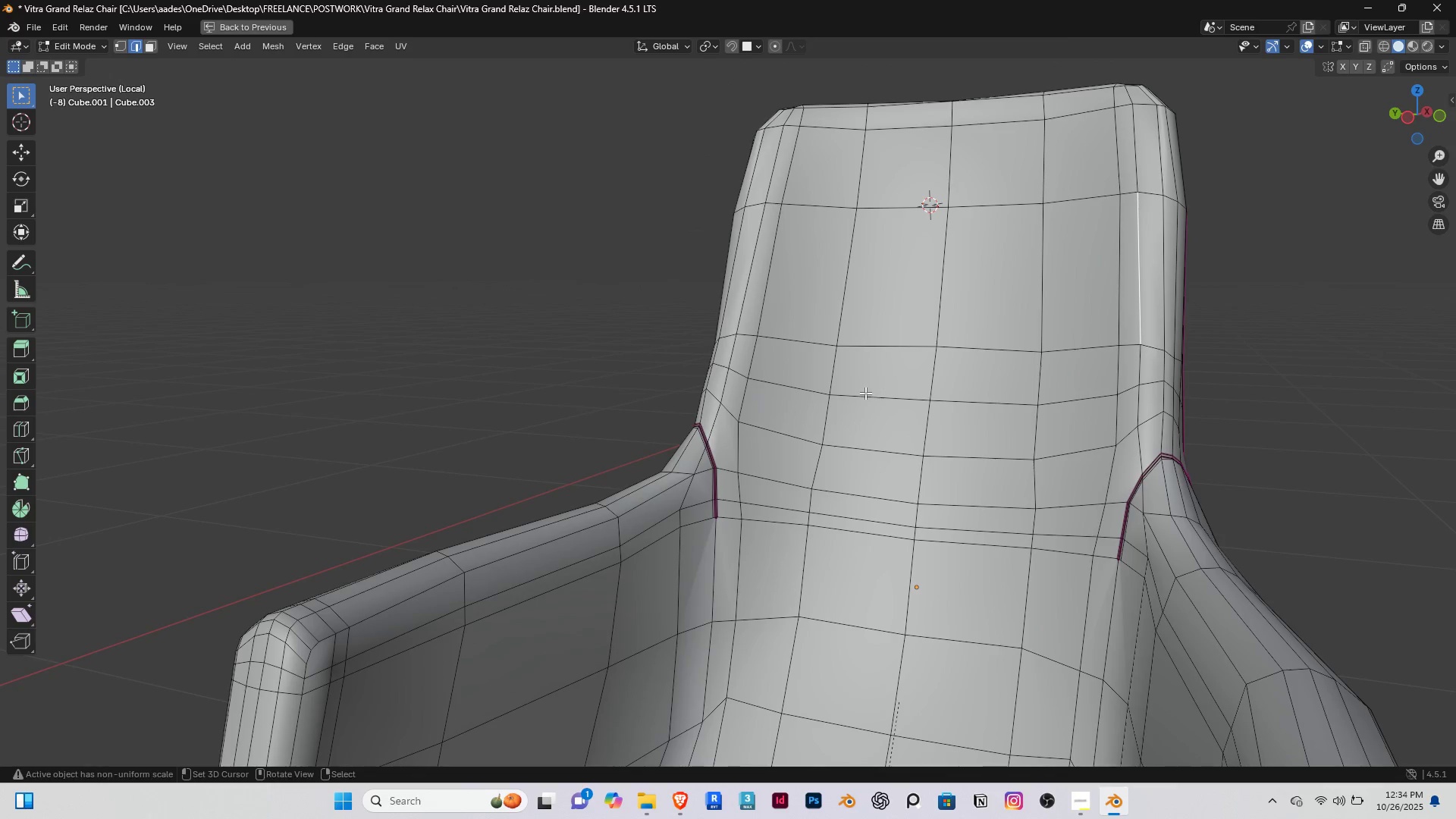 
scroll: coordinate [634, 431], scroll_direction: down, amount: 3.0
 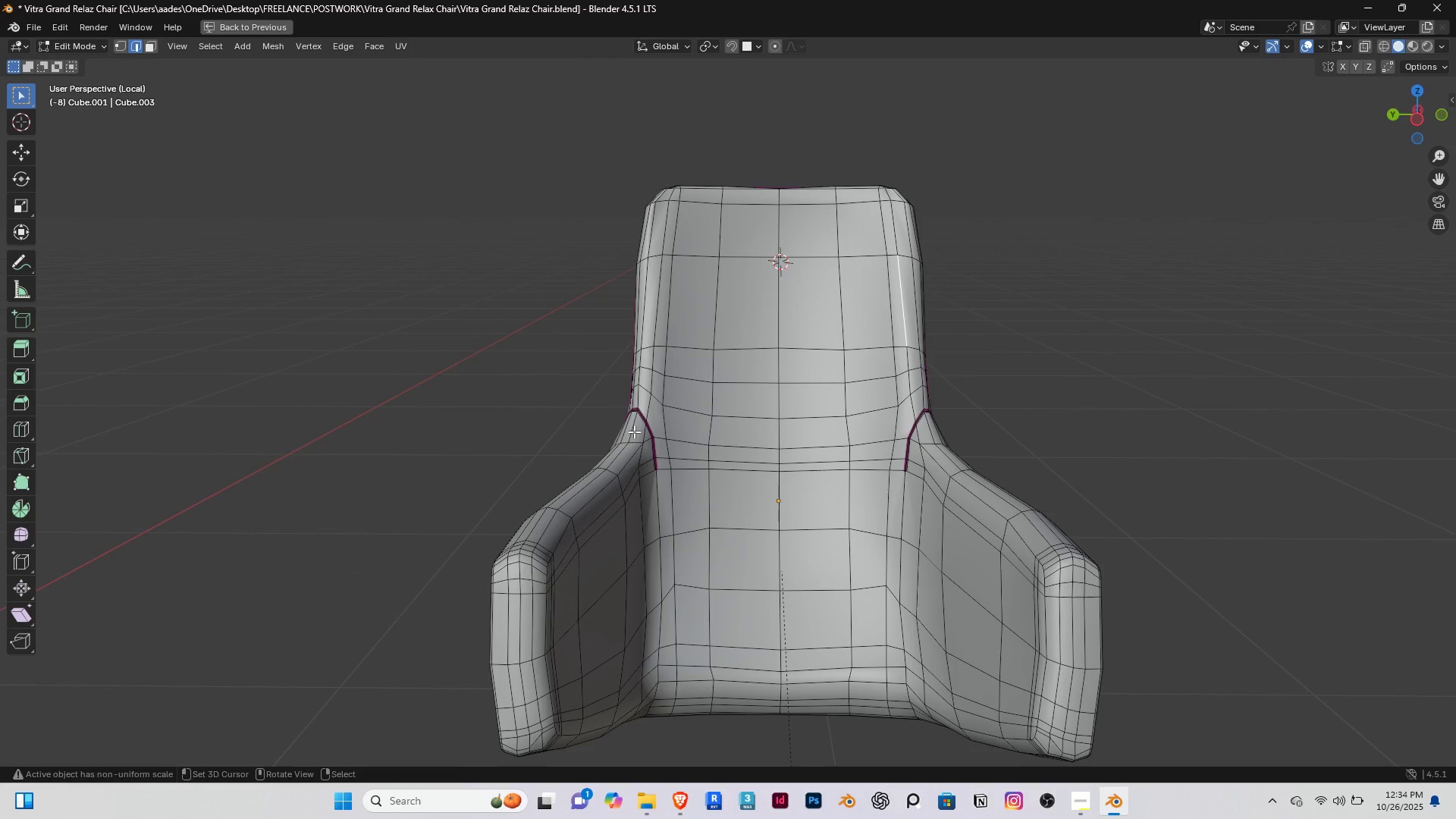 
key(Control+ControlLeft)
 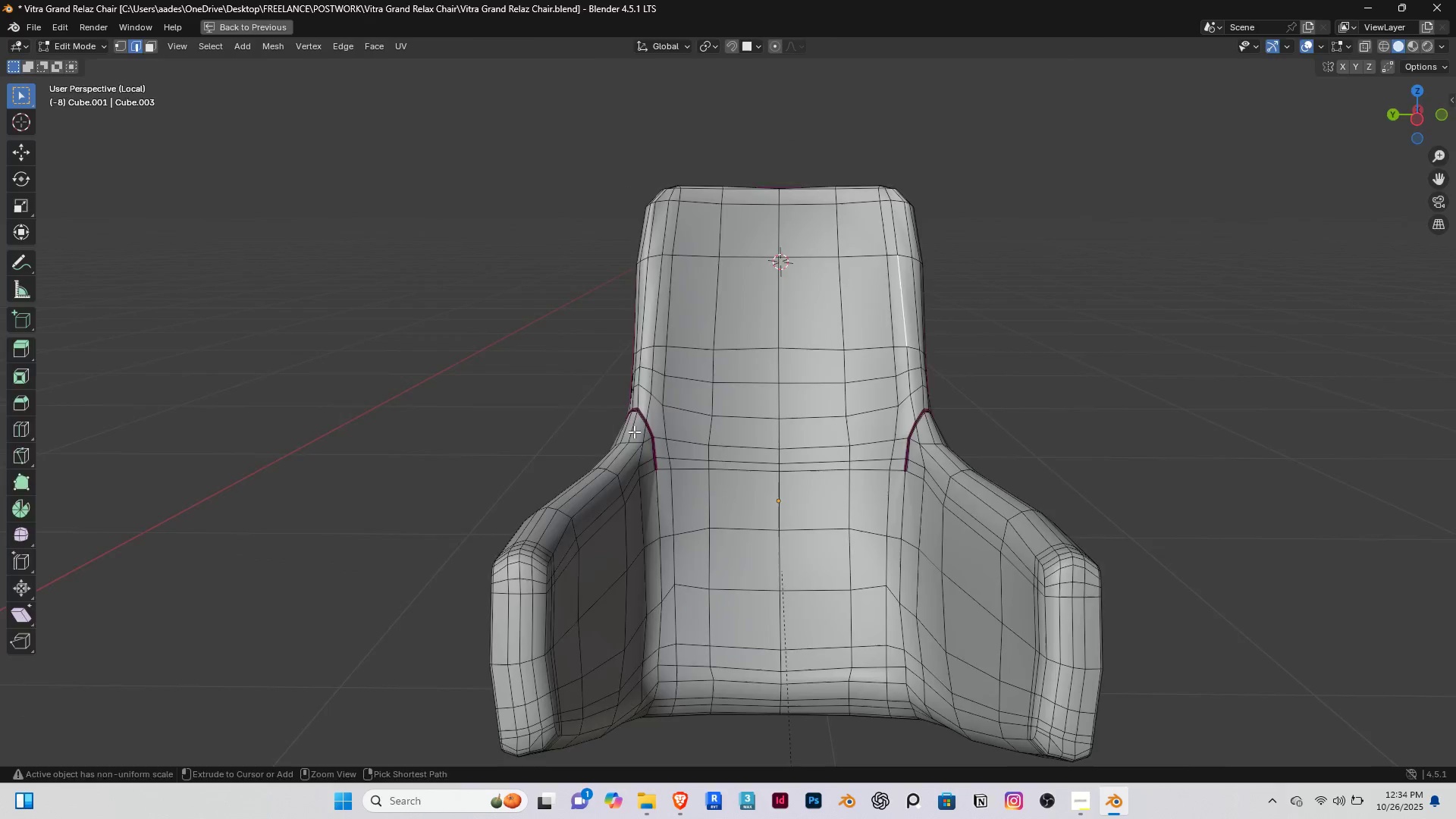 
key(Control+Space)
 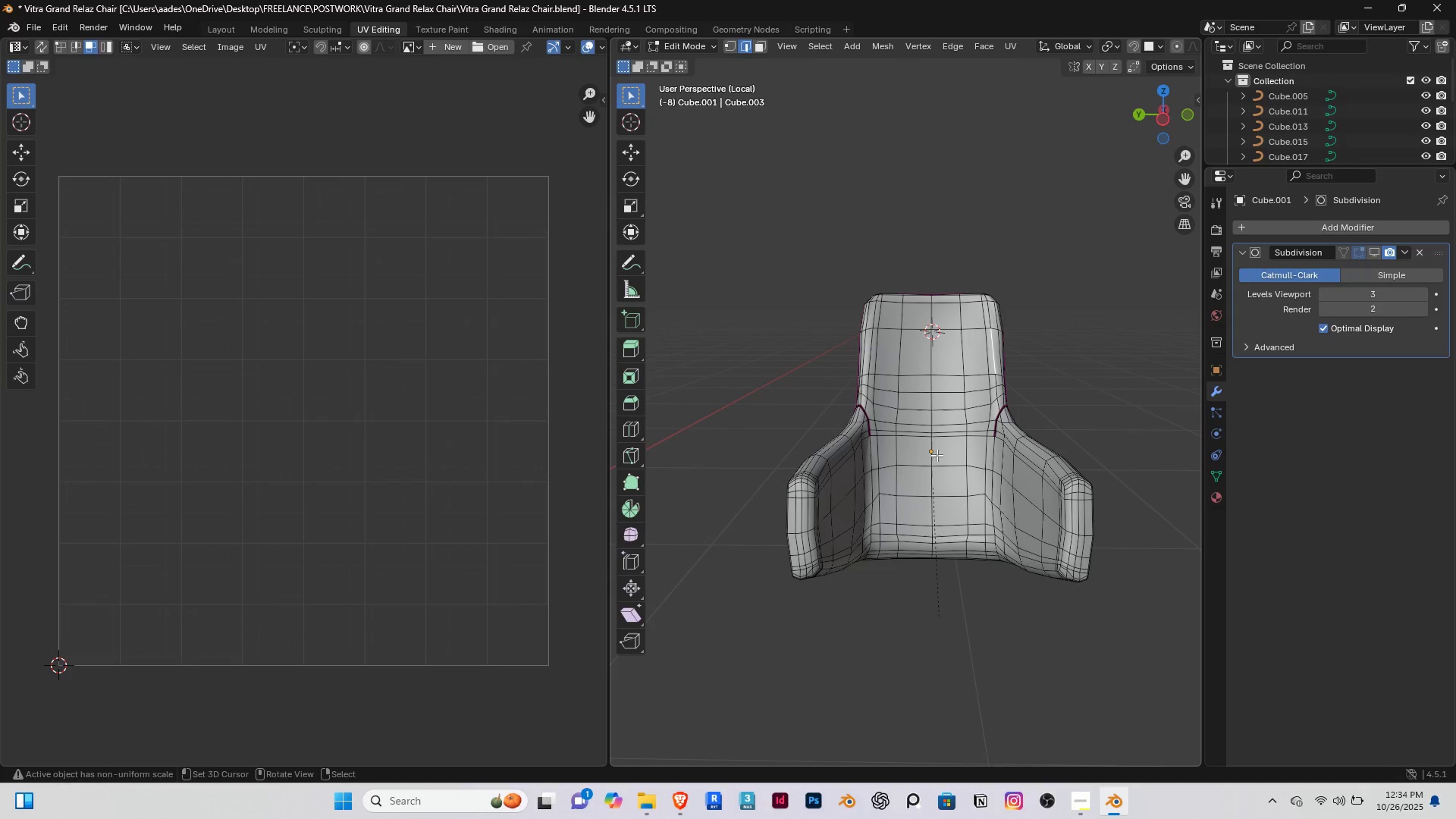 
key(L)
 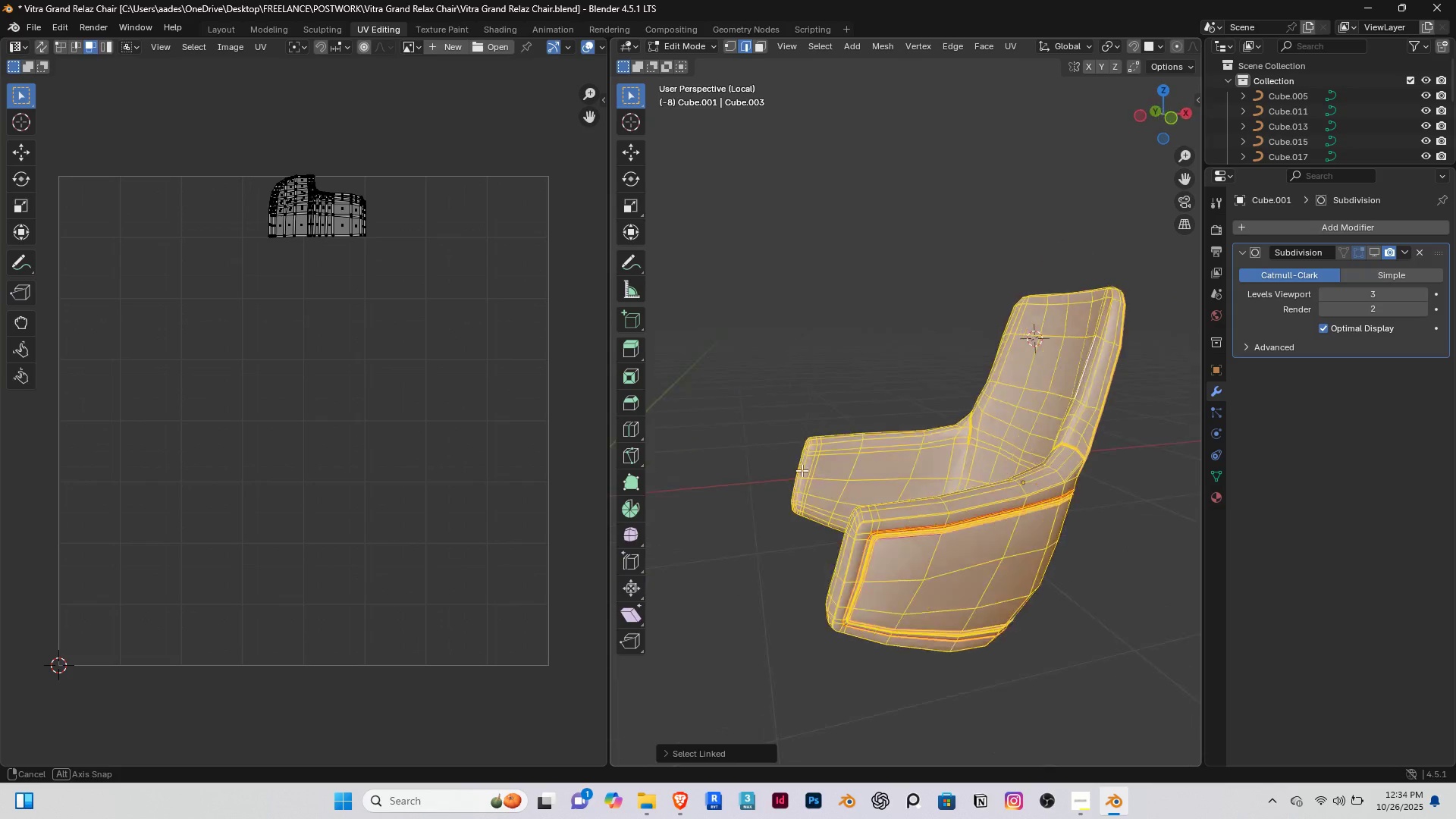 
right_click([839, 325])
 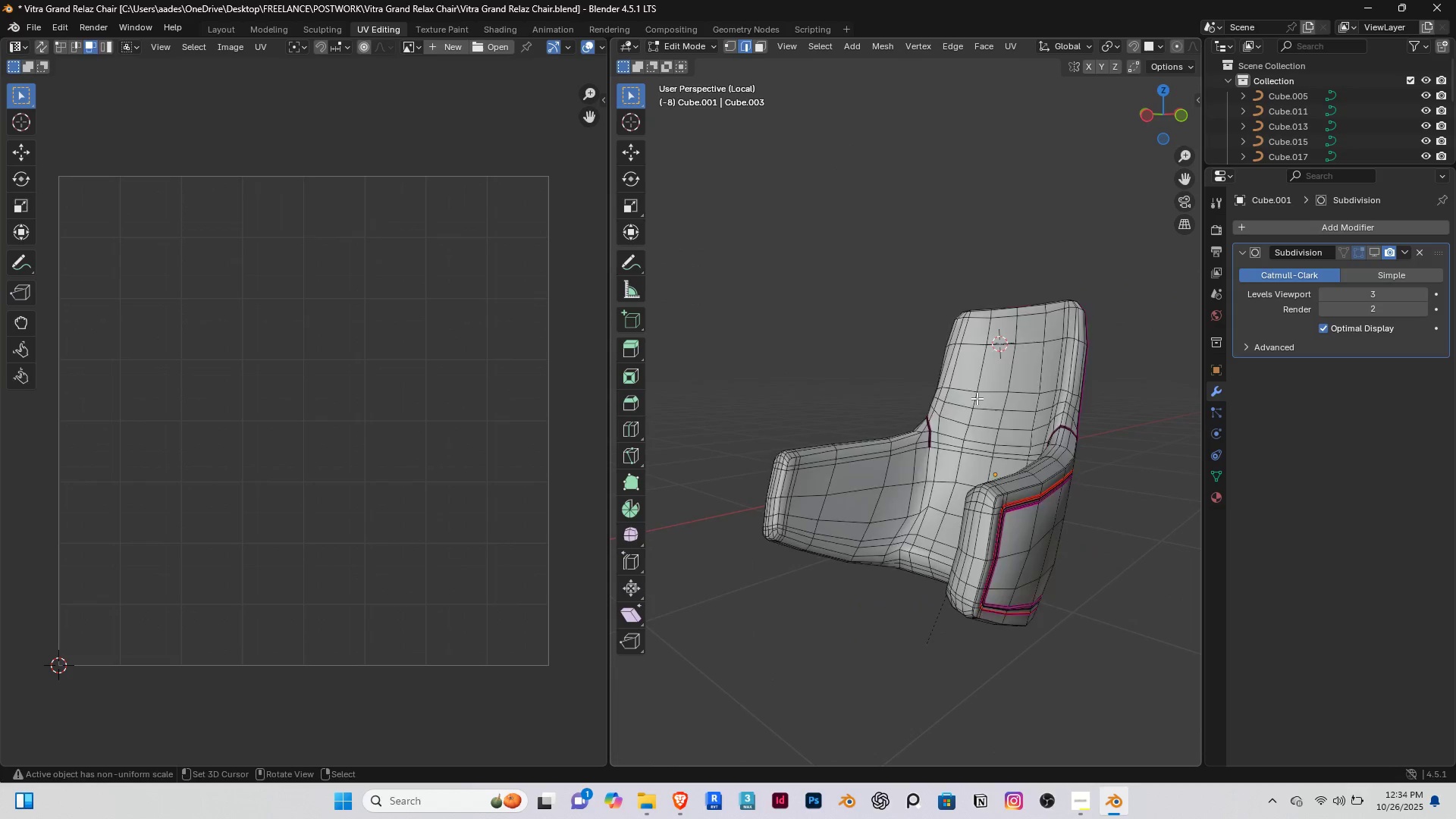 
key(L)
 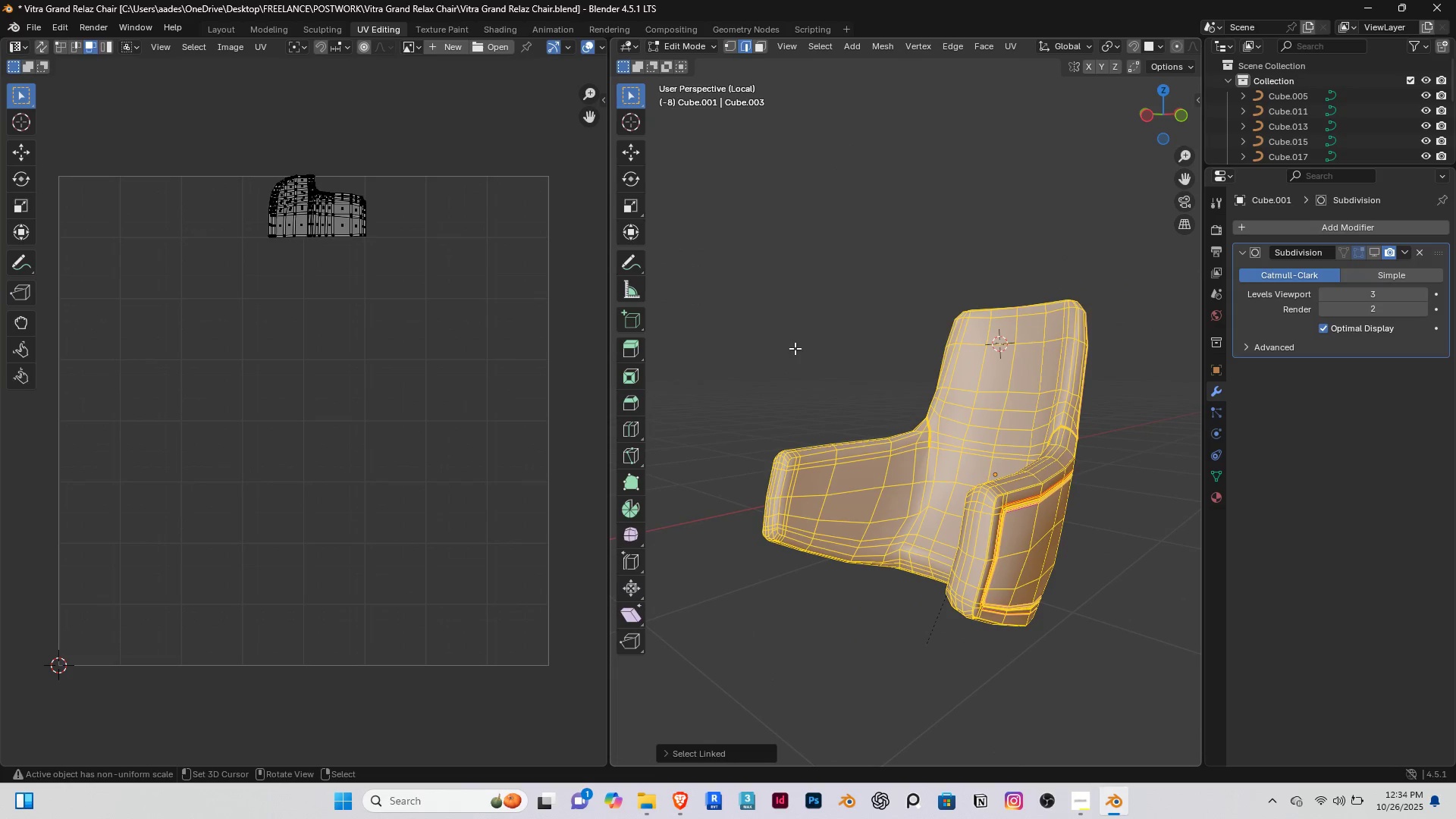 
right_click([795, 348])
 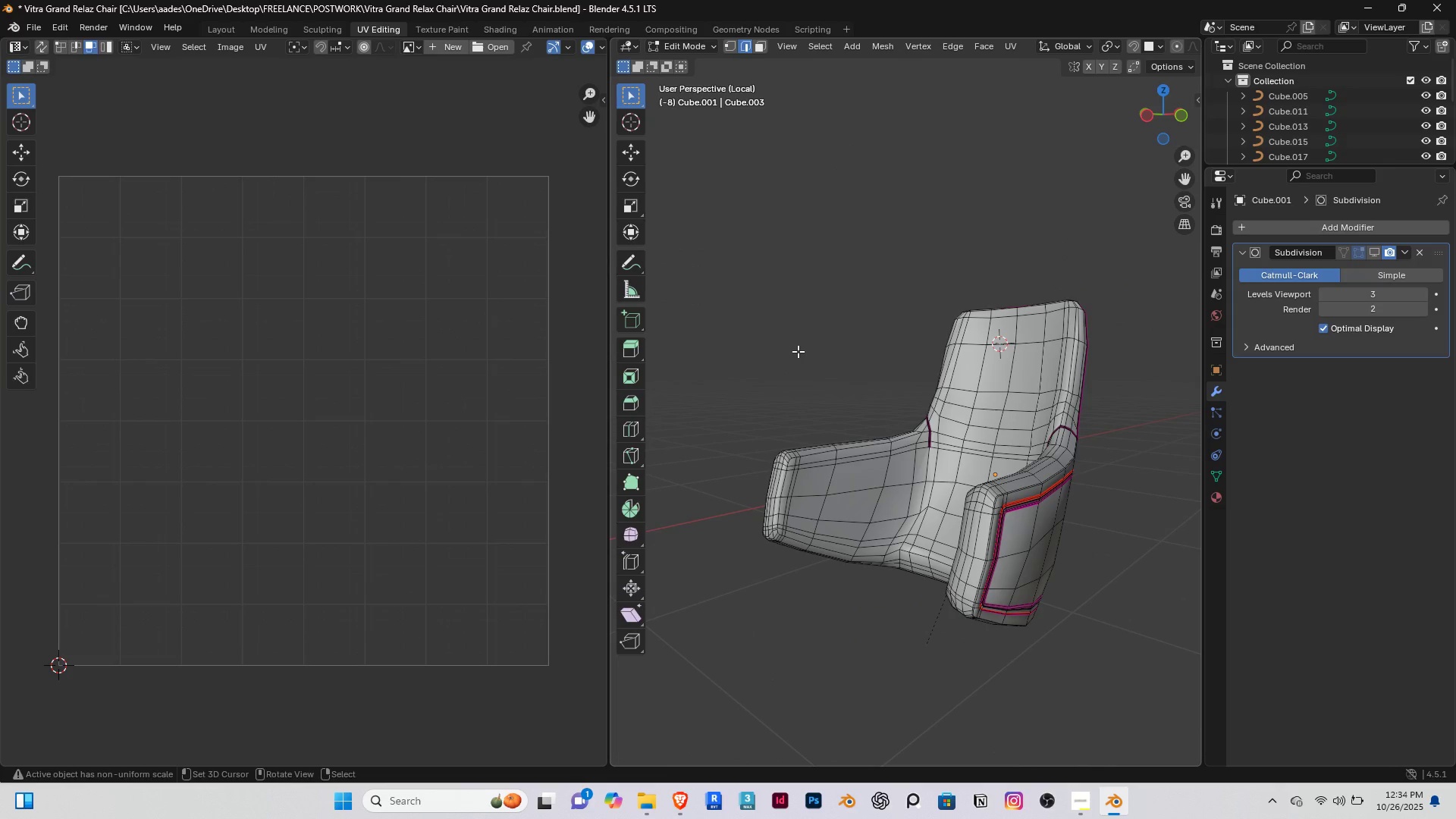 
key(A)
 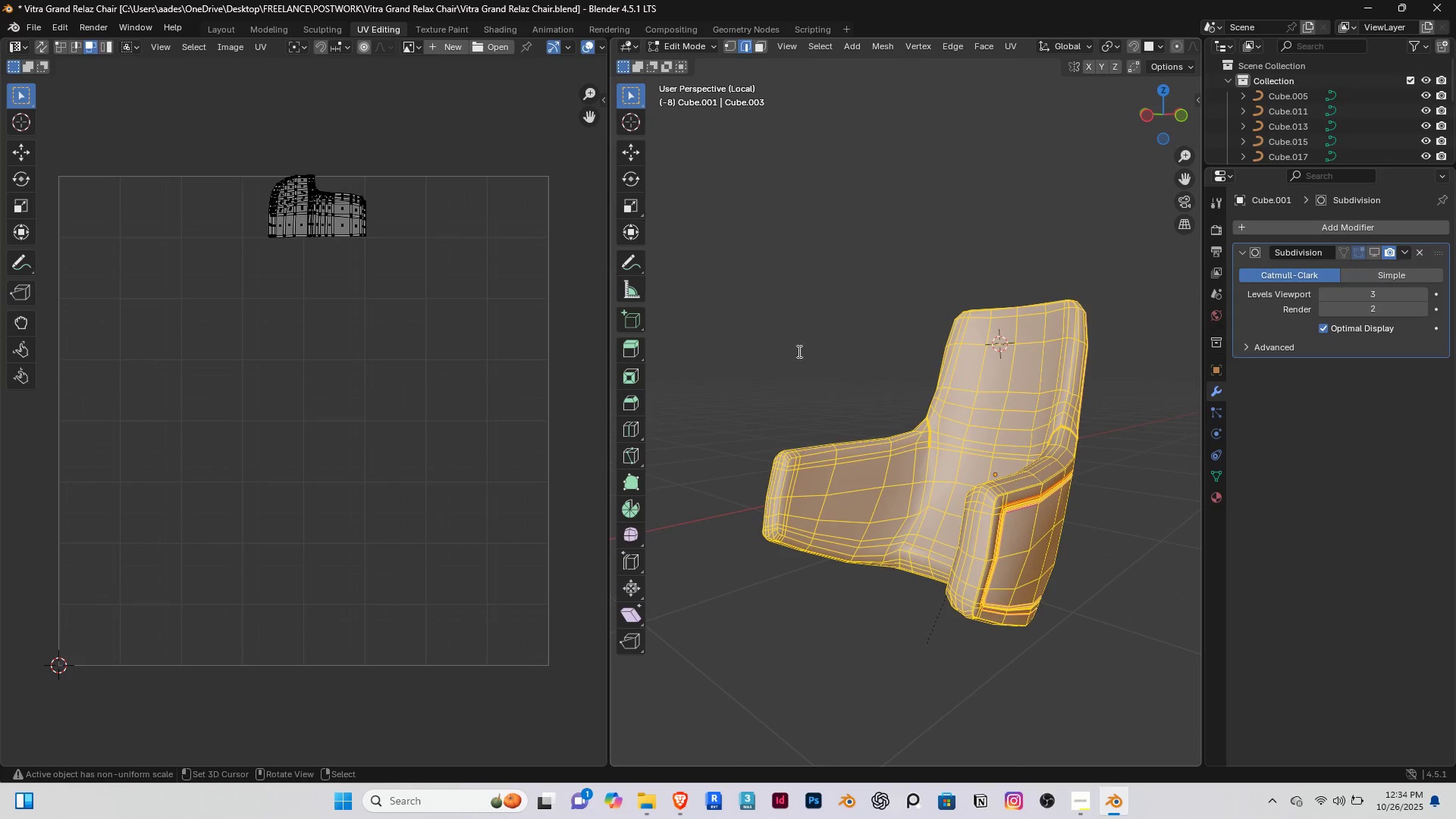 
key(Space)
 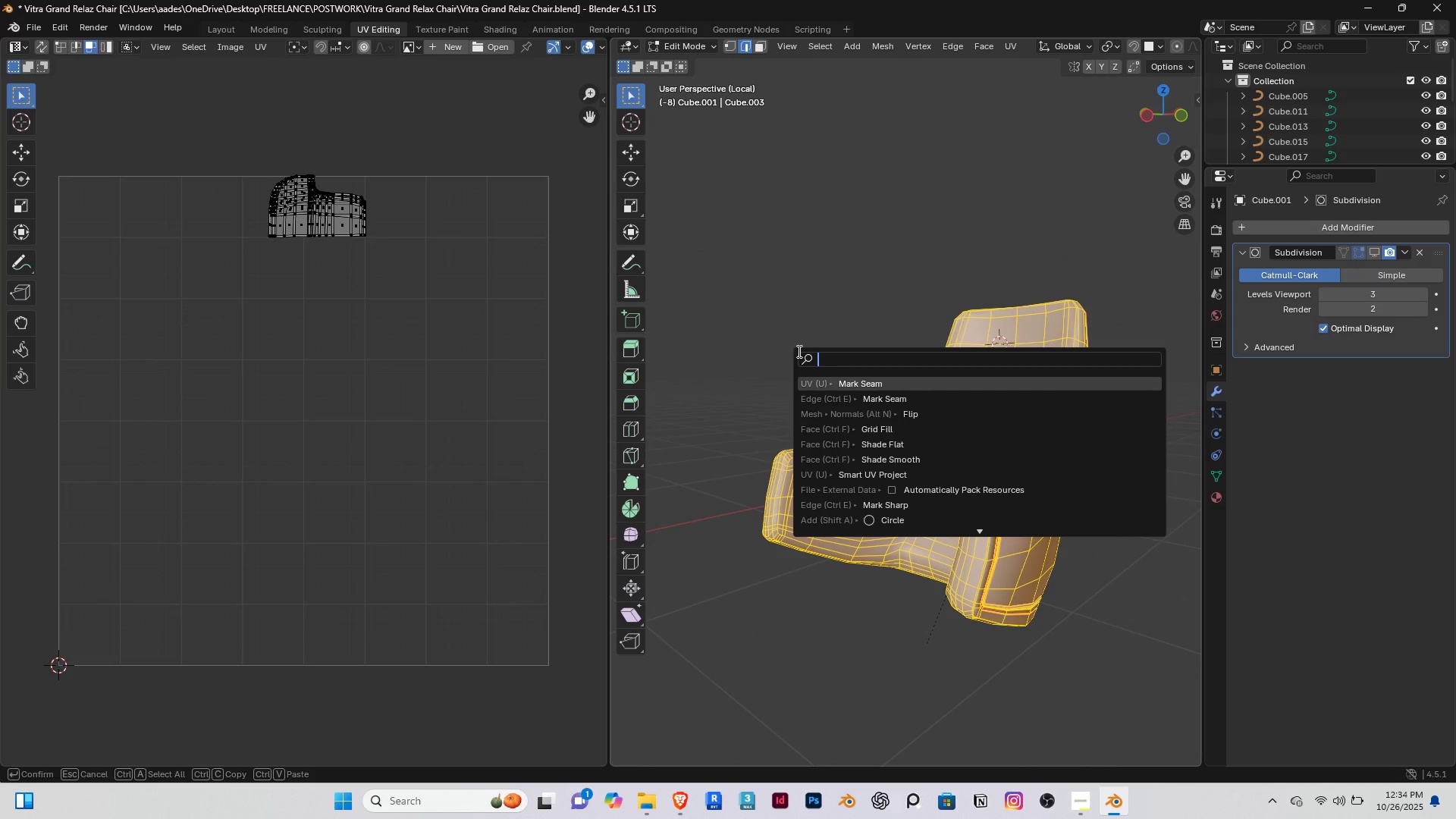 
key(ArrowDown)
 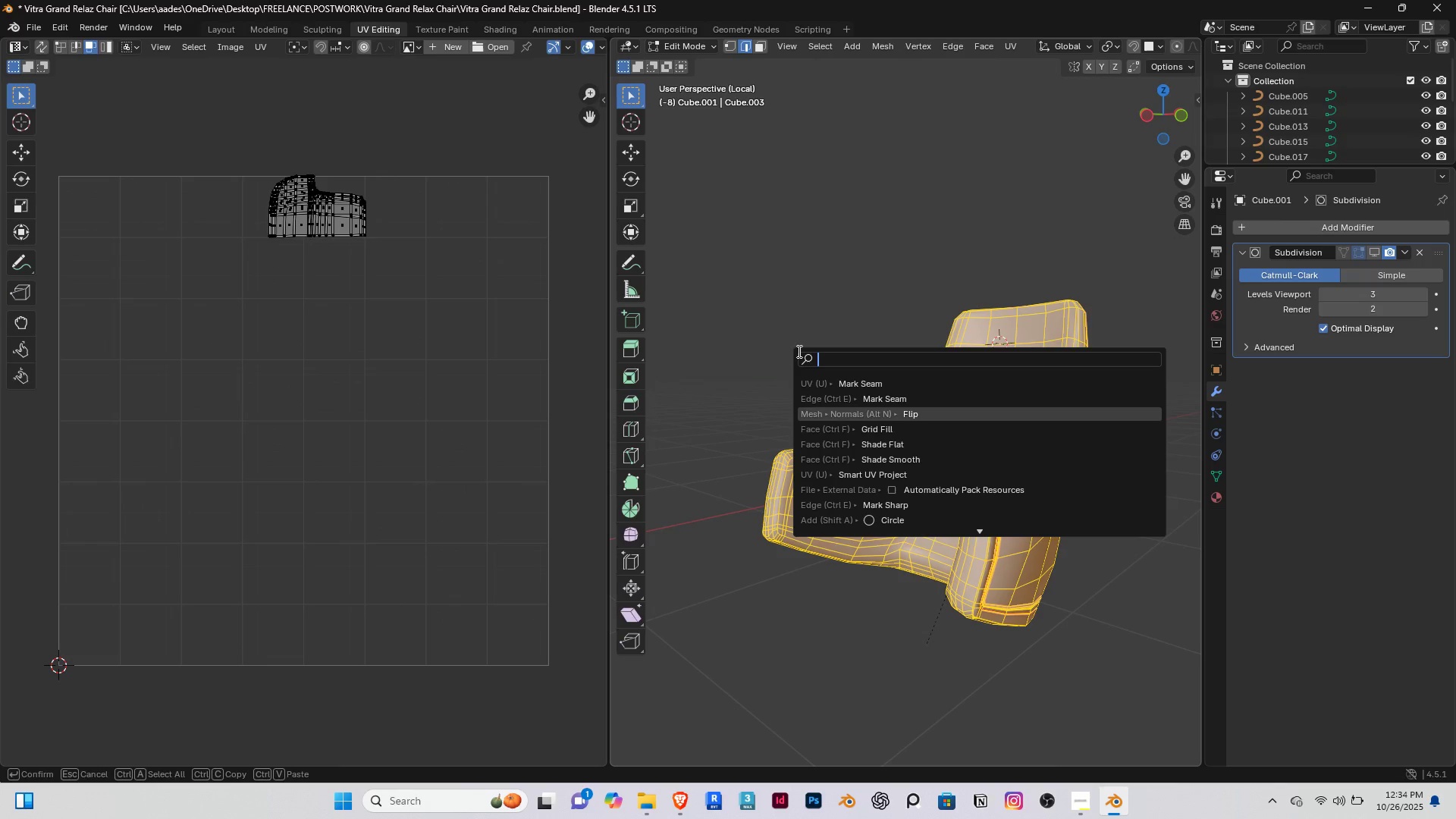 
key(ArrowDown)
 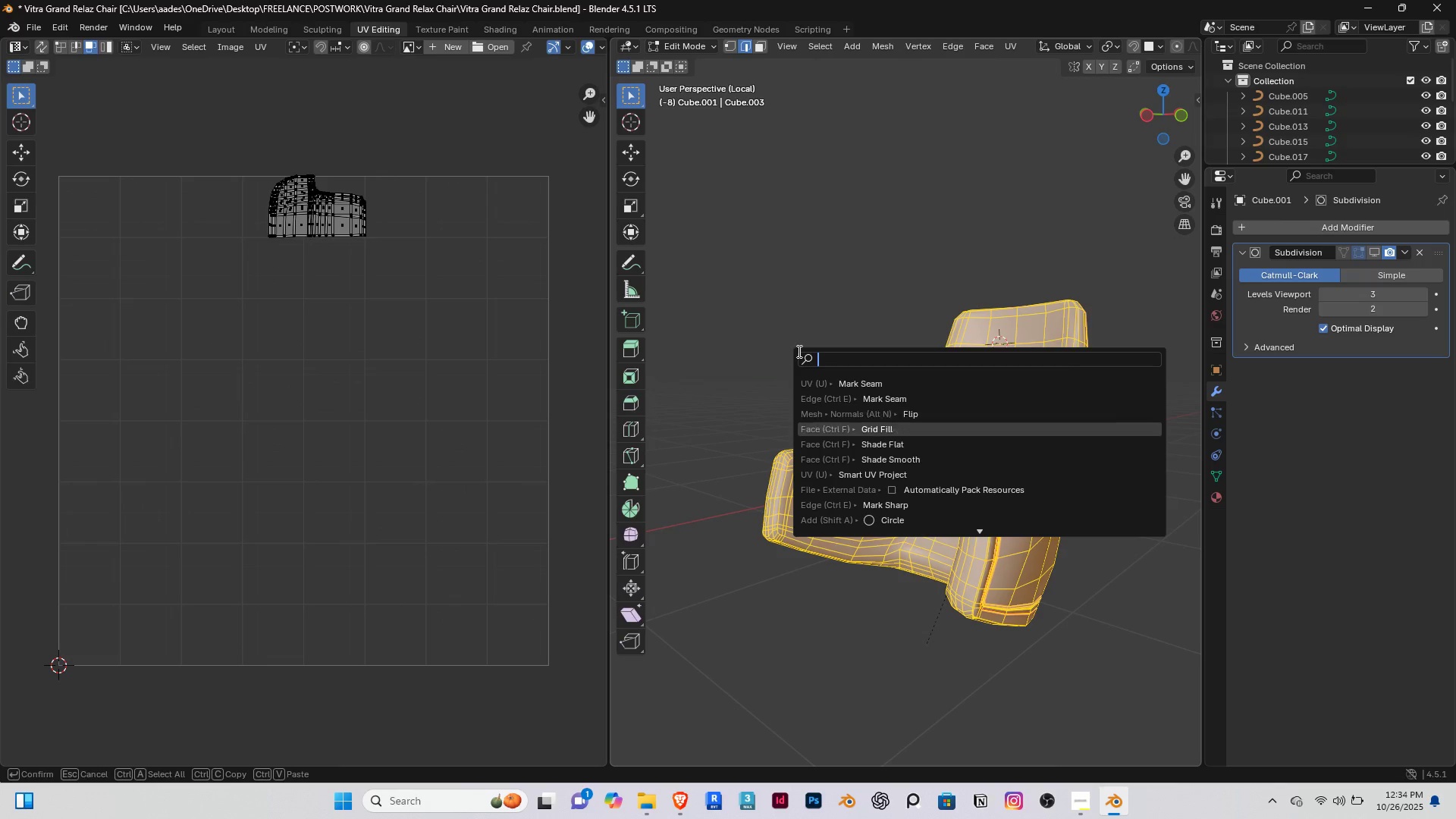 
key(ArrowDown)
 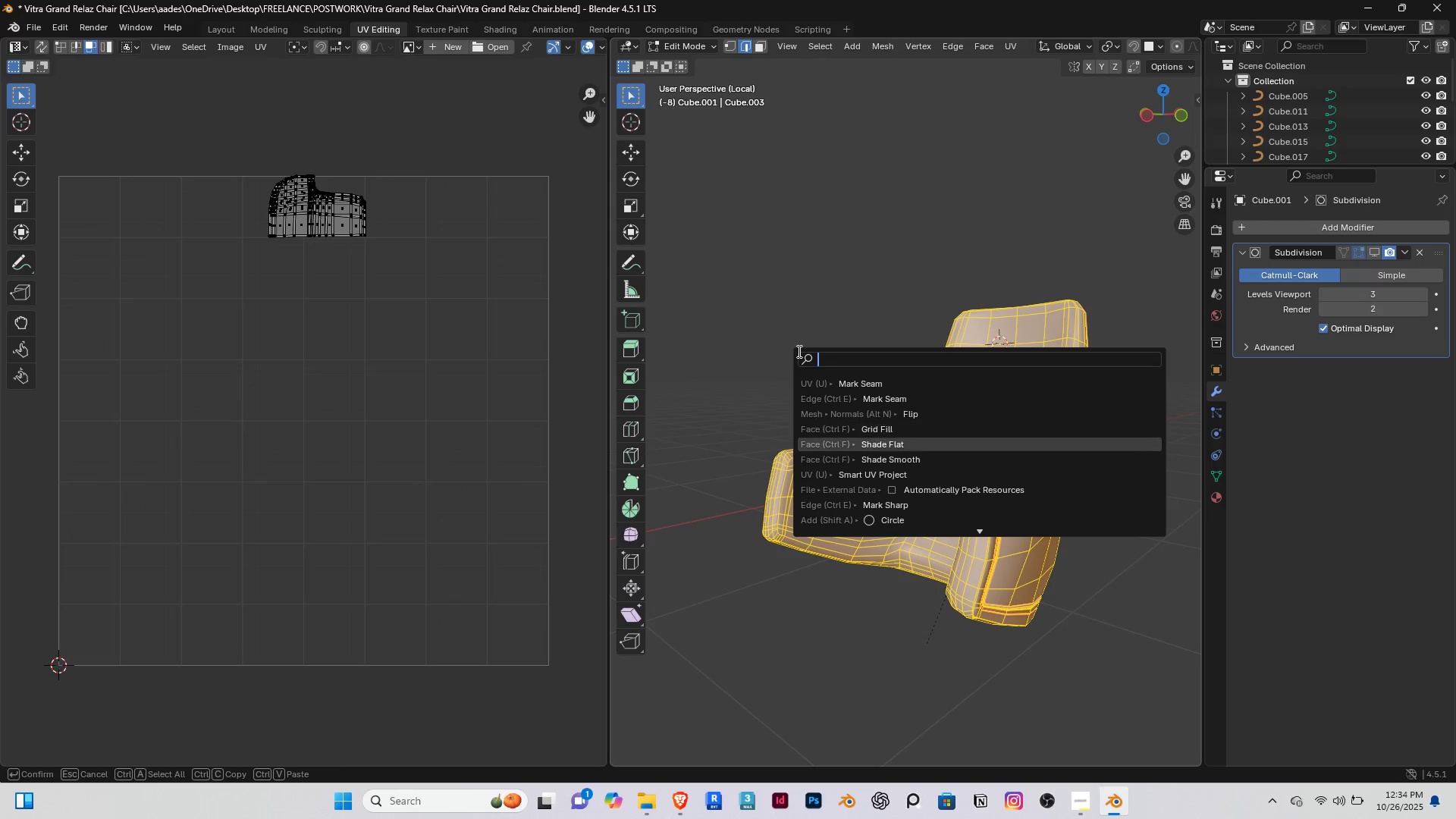 
key(ArrowDown)
 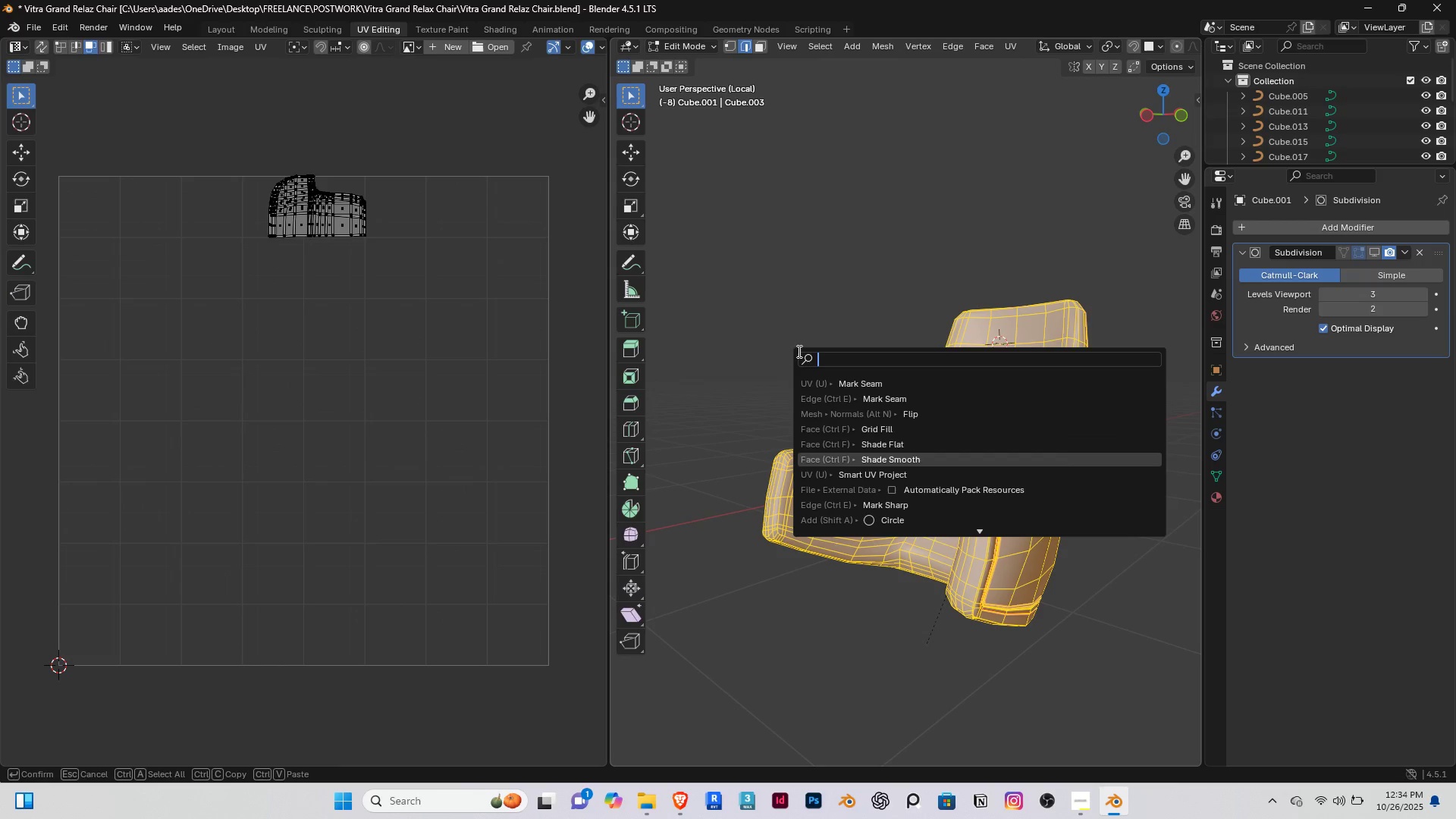 
key(ArrowDown)
 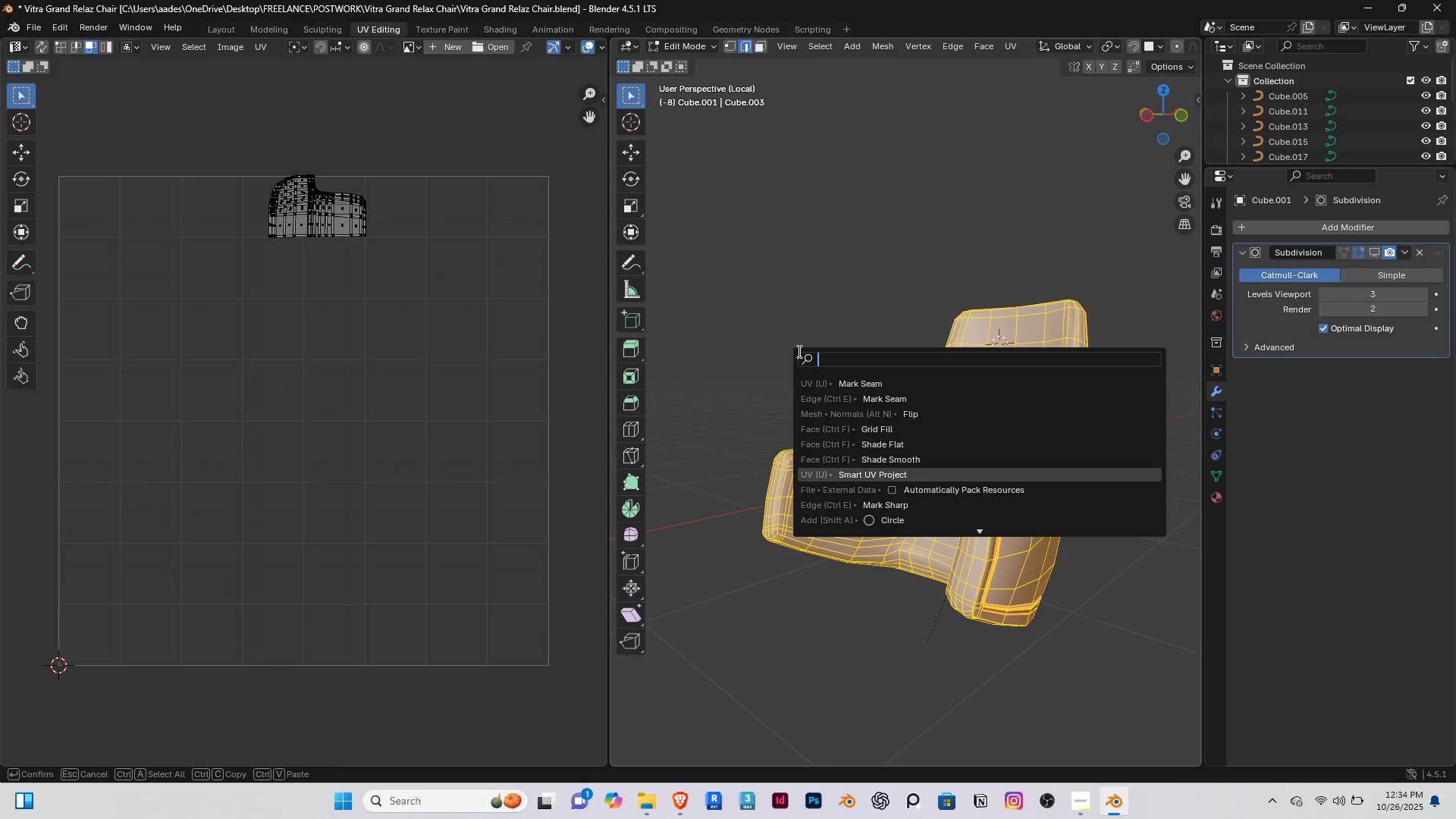 
key(ArrowDown)
 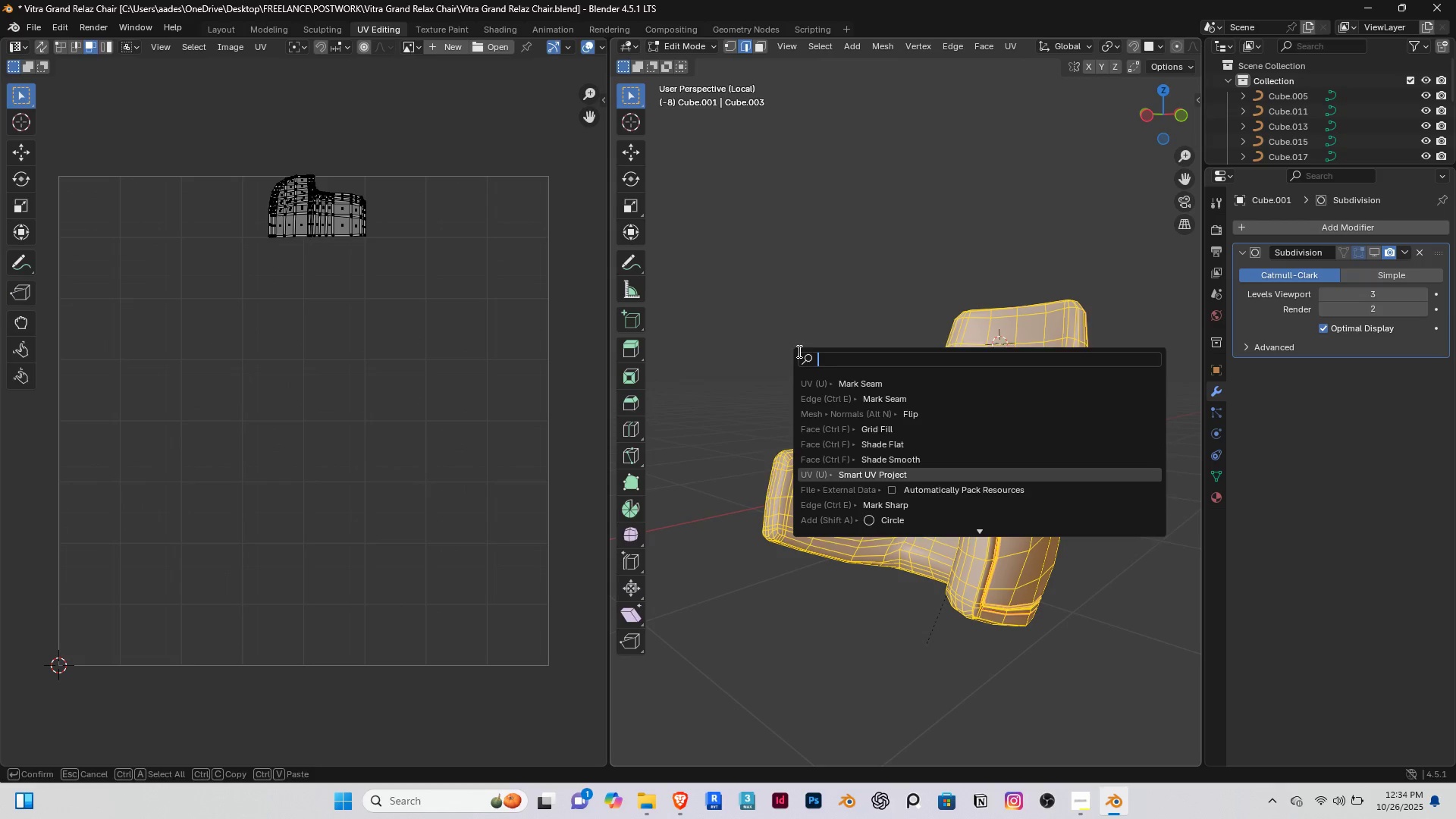 
key(Enter)
 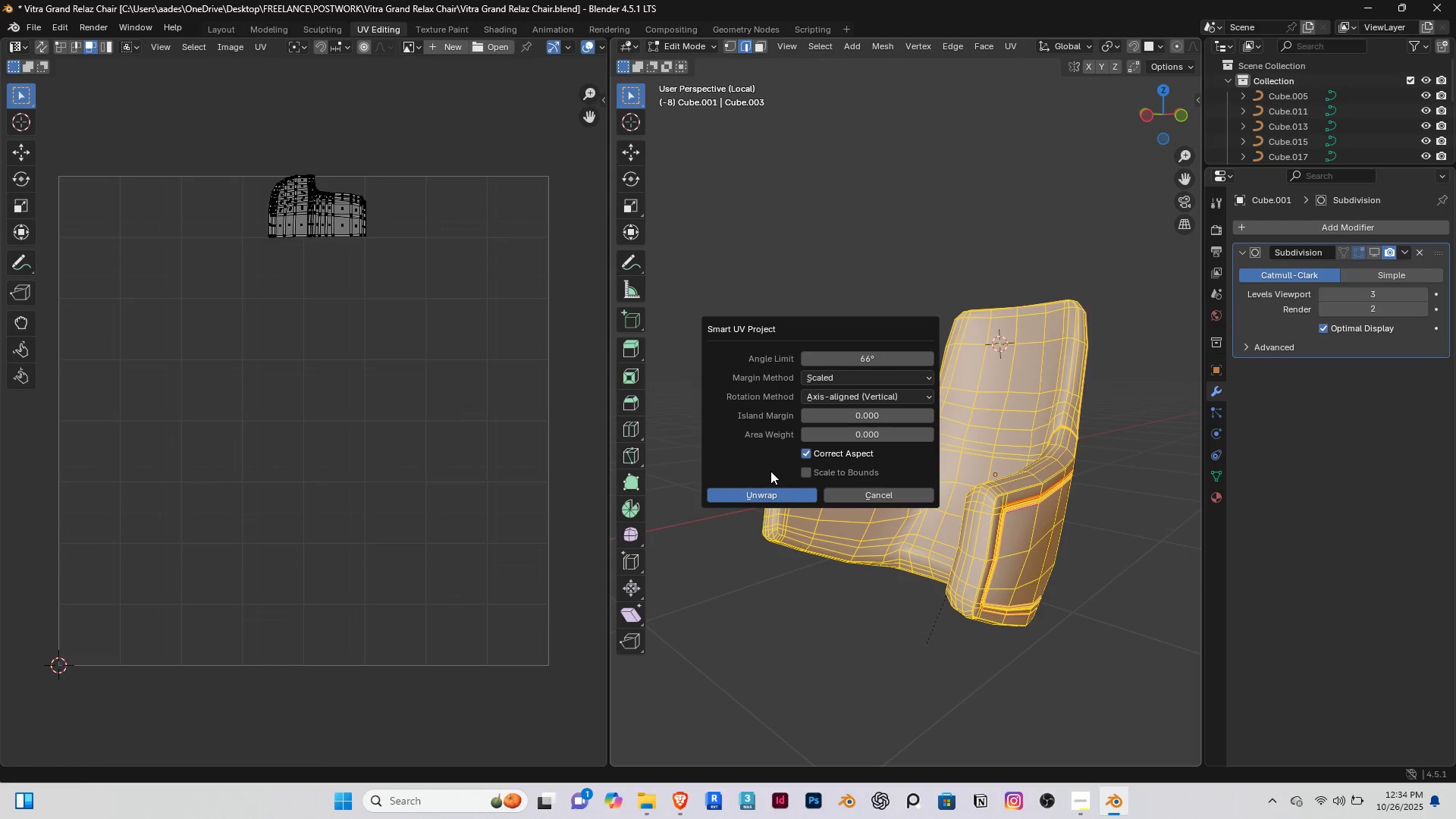 
left_click([779, 489])
 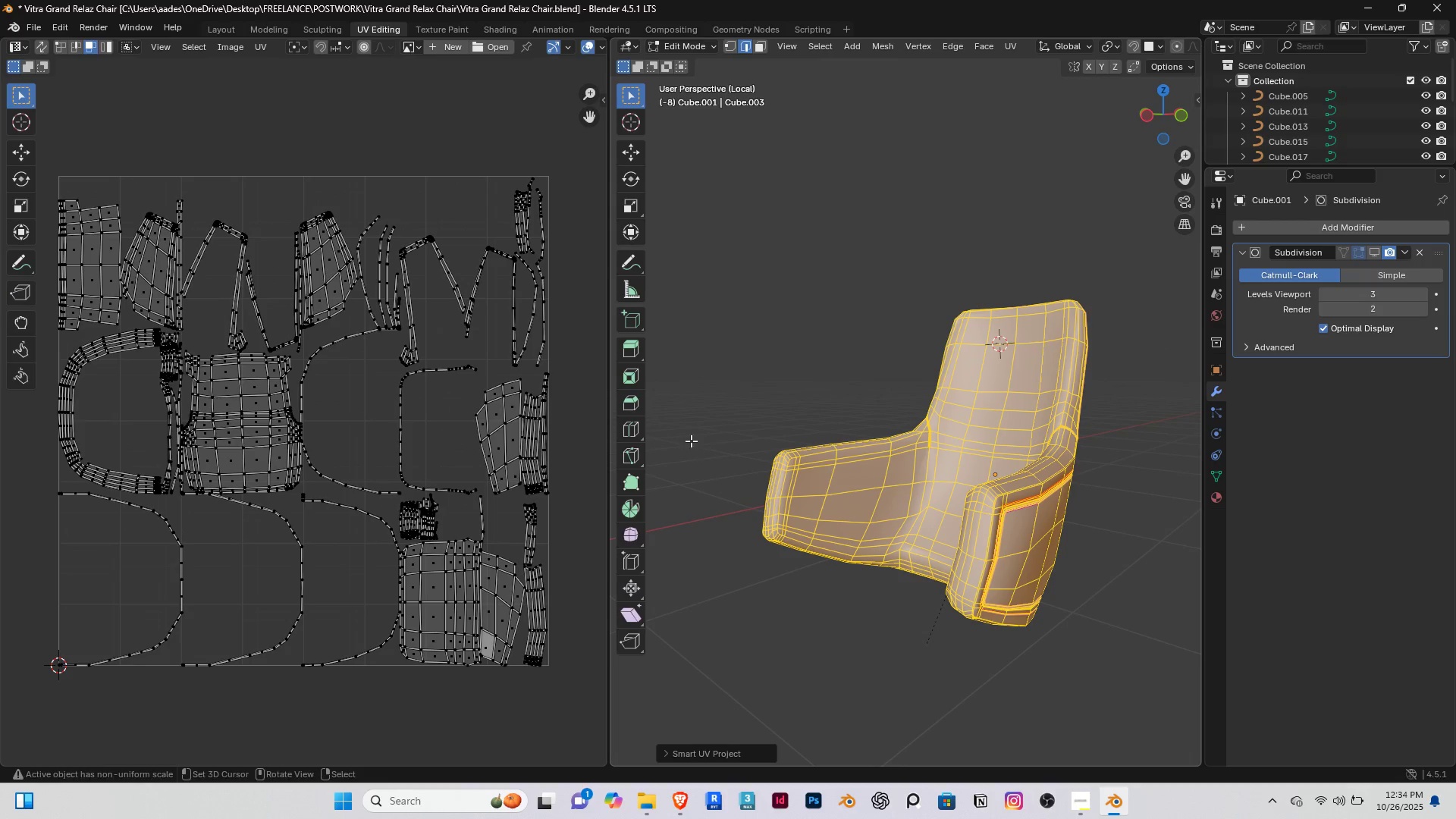 
scroll: coordinate [739, 416], scroll_direction: down, amount: 1.0
 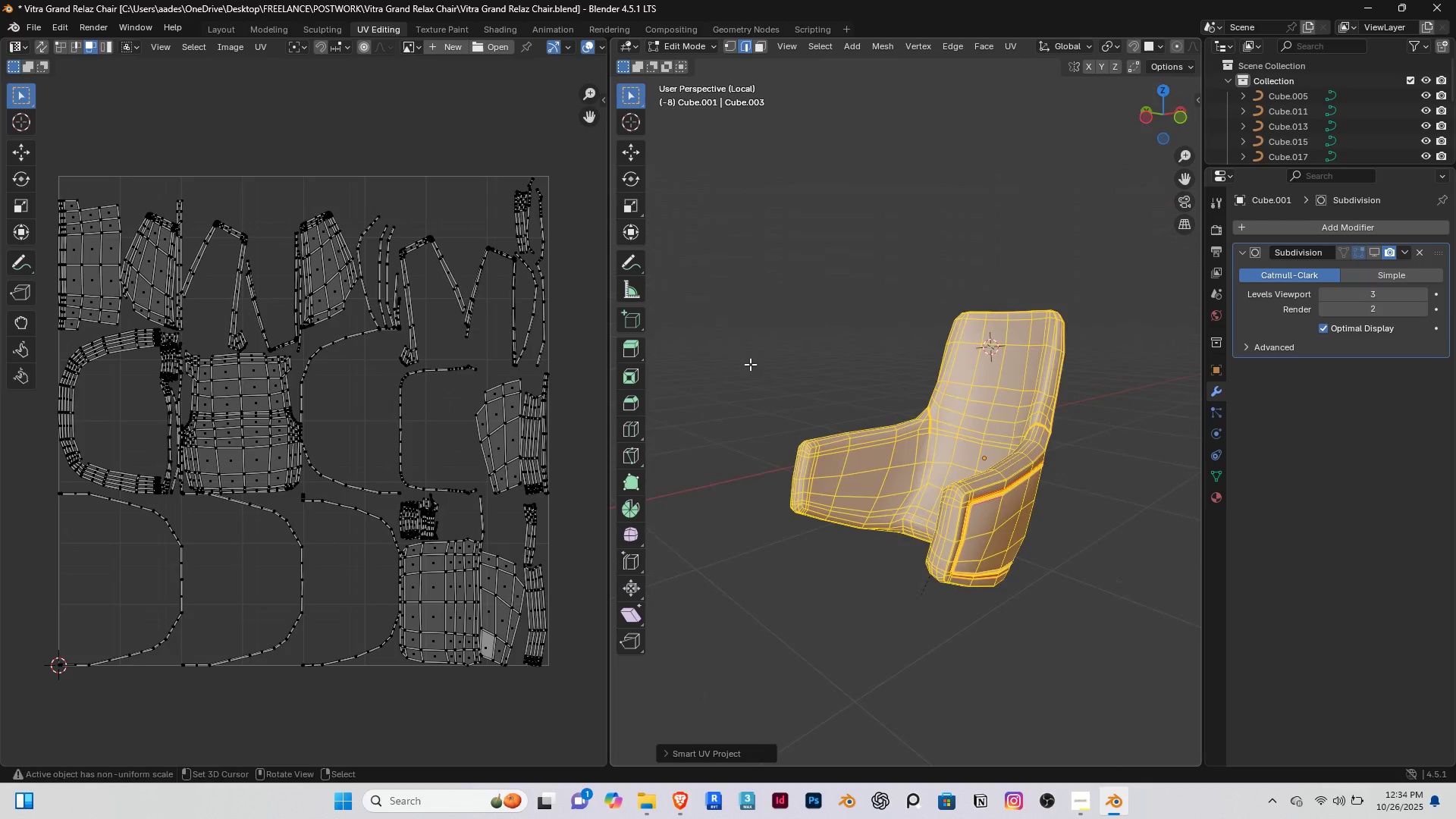 
right_click([750, 360])
 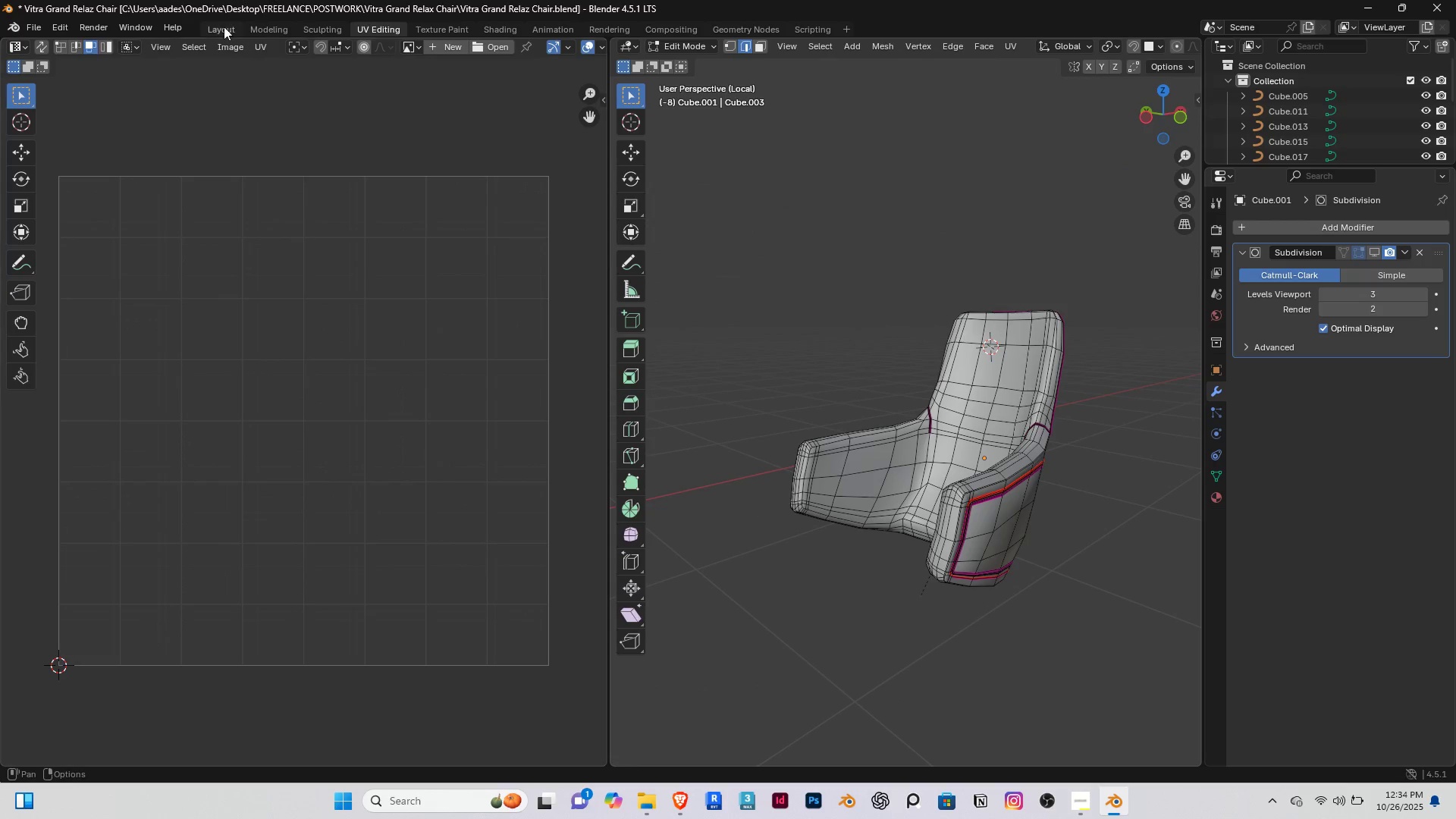 
left_click([223, 26])
 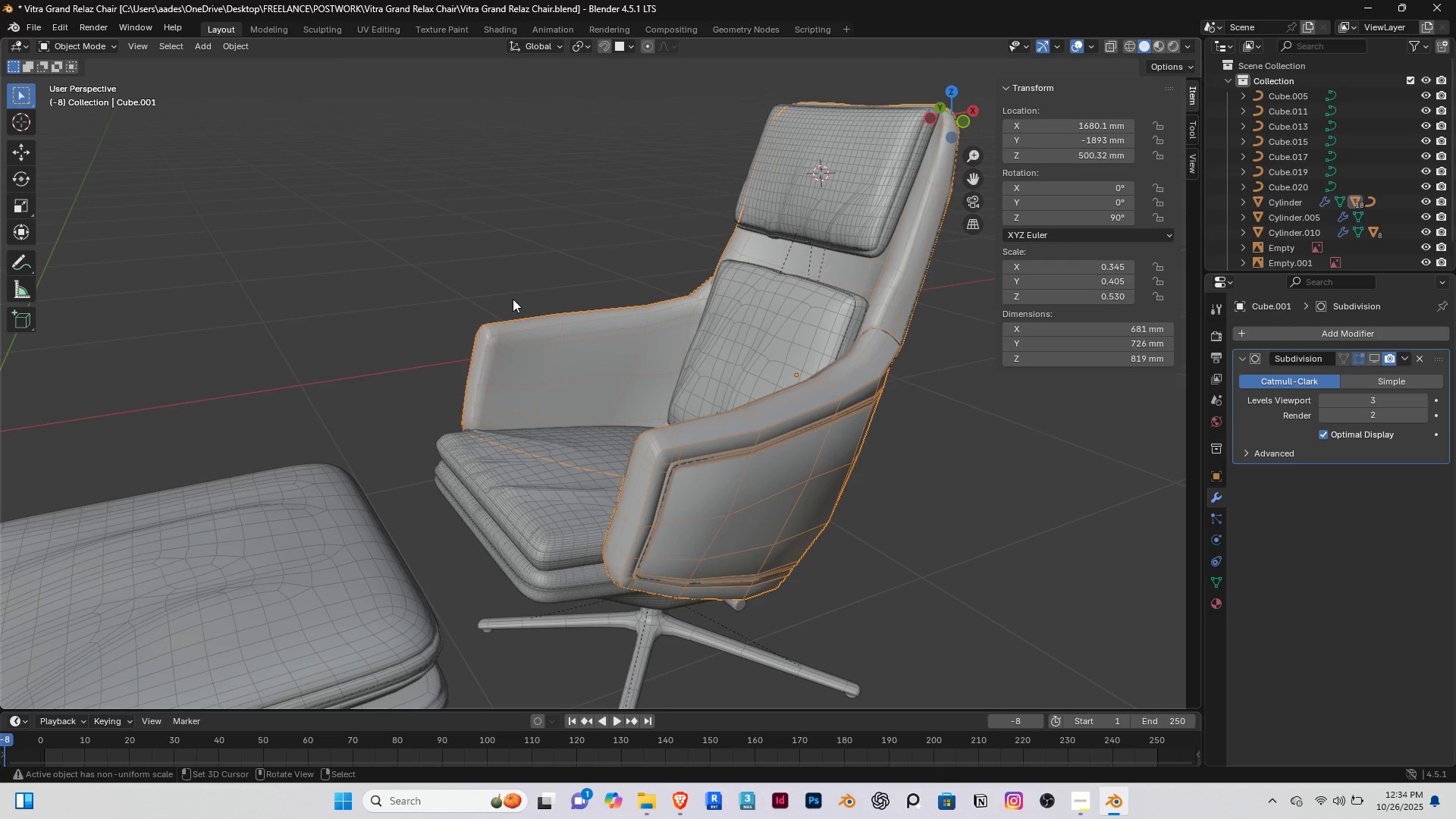 
scroll: coordinate [513, 302], scroll_direction: down, amount: 4.0
 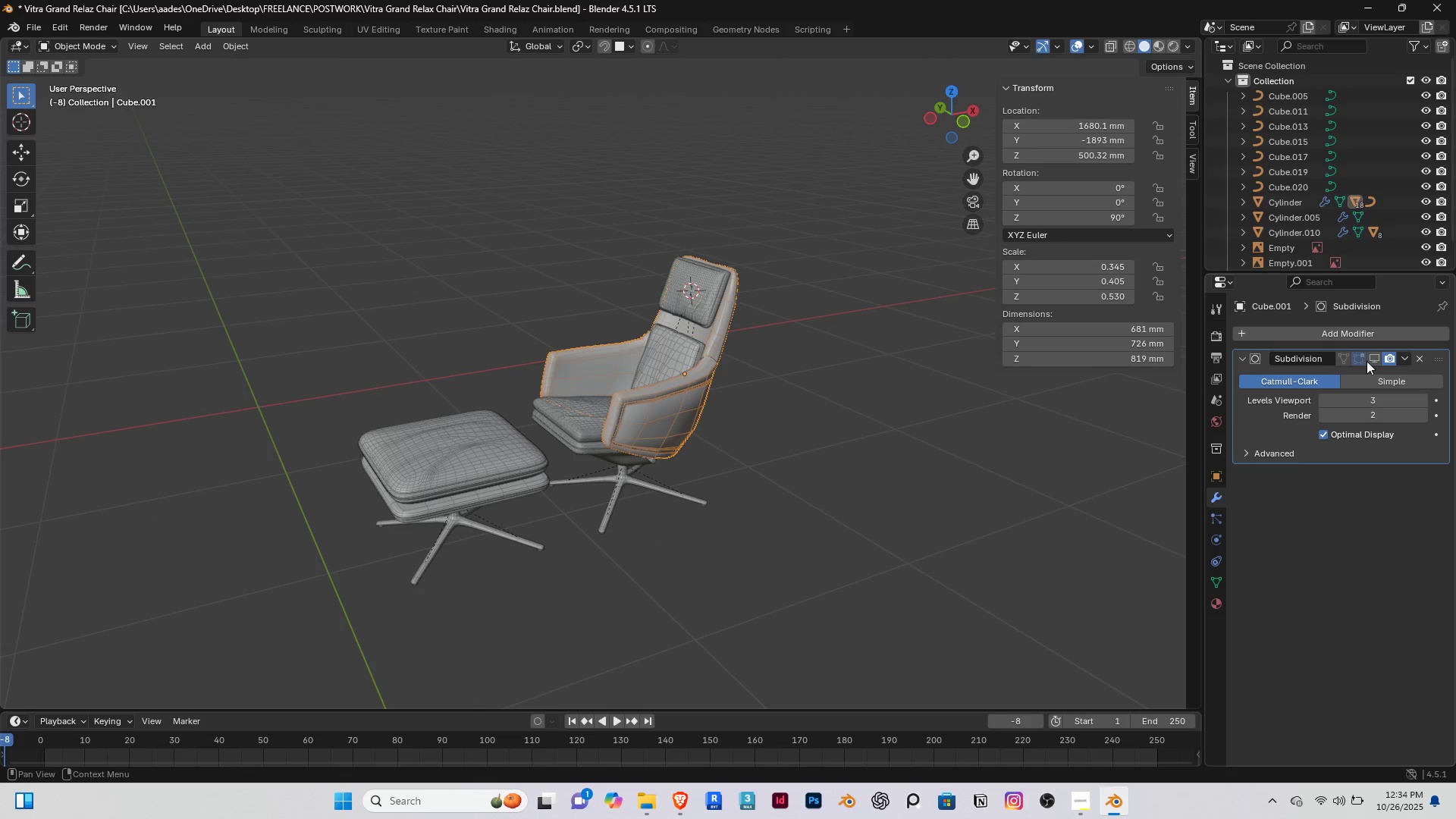 
left_click([1373, 359])
 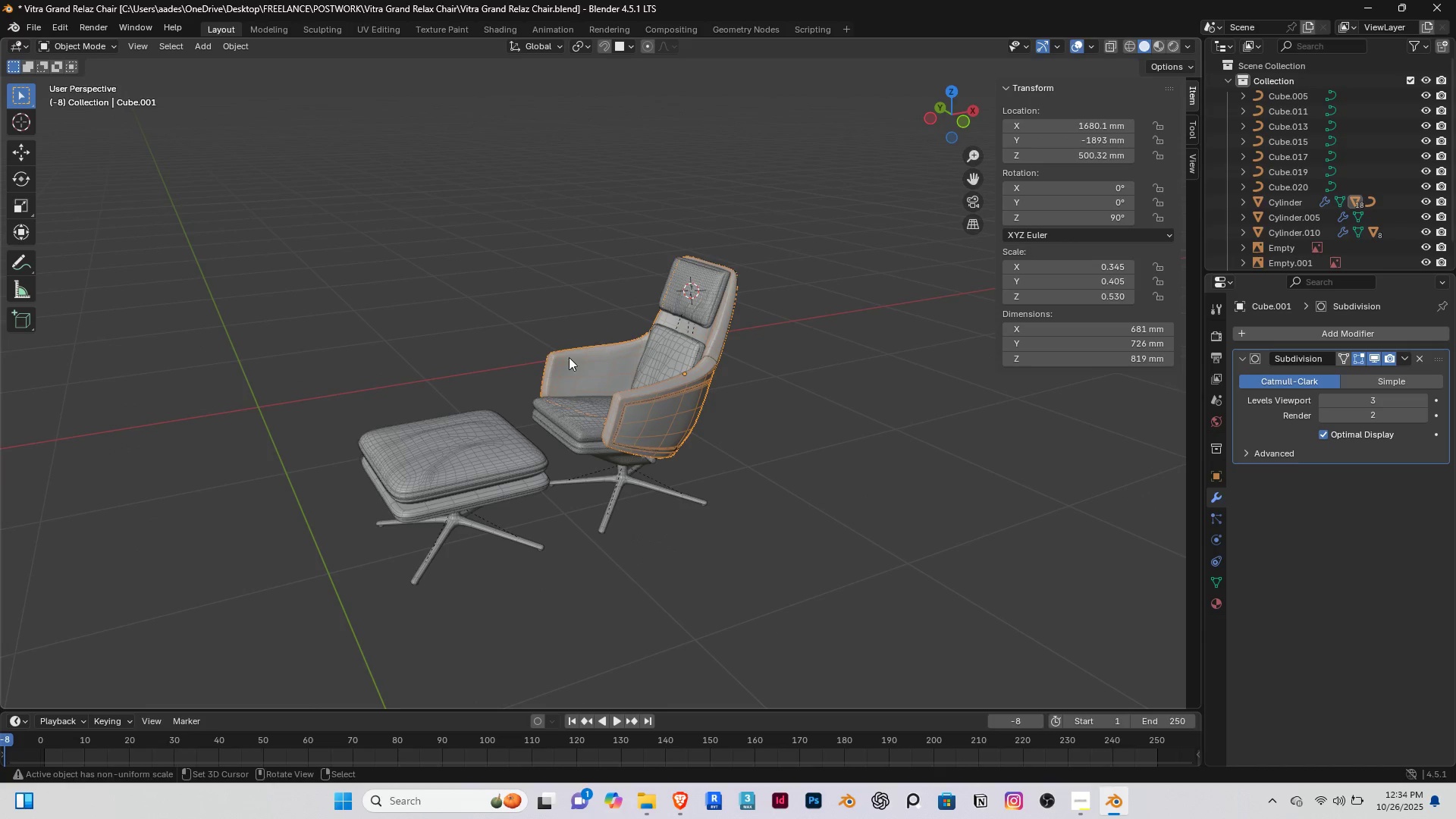 
scroll: coordinate [560, 360], scroll_direction: up, amount: 5.0
 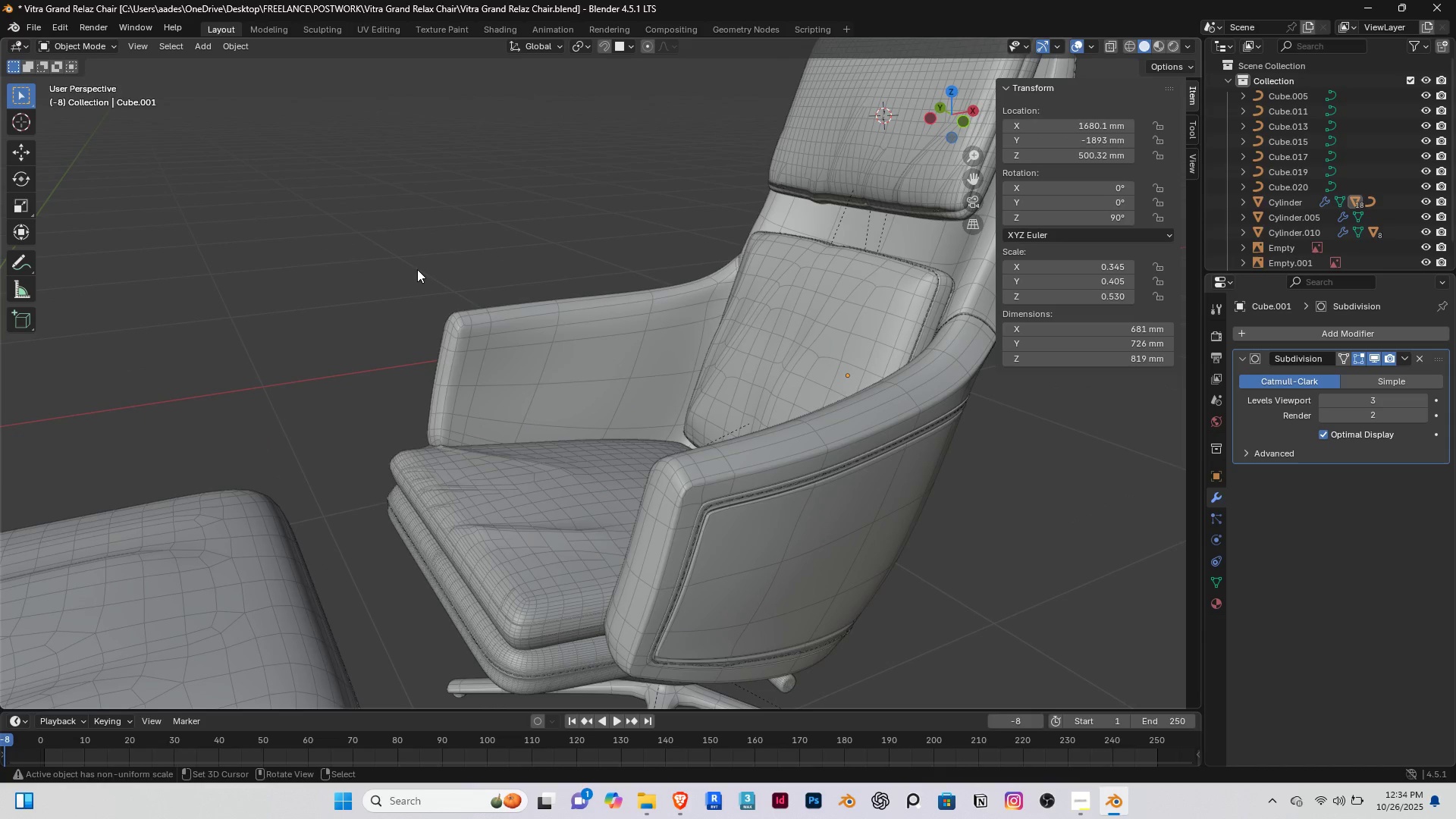 
right_click([417, 269])
 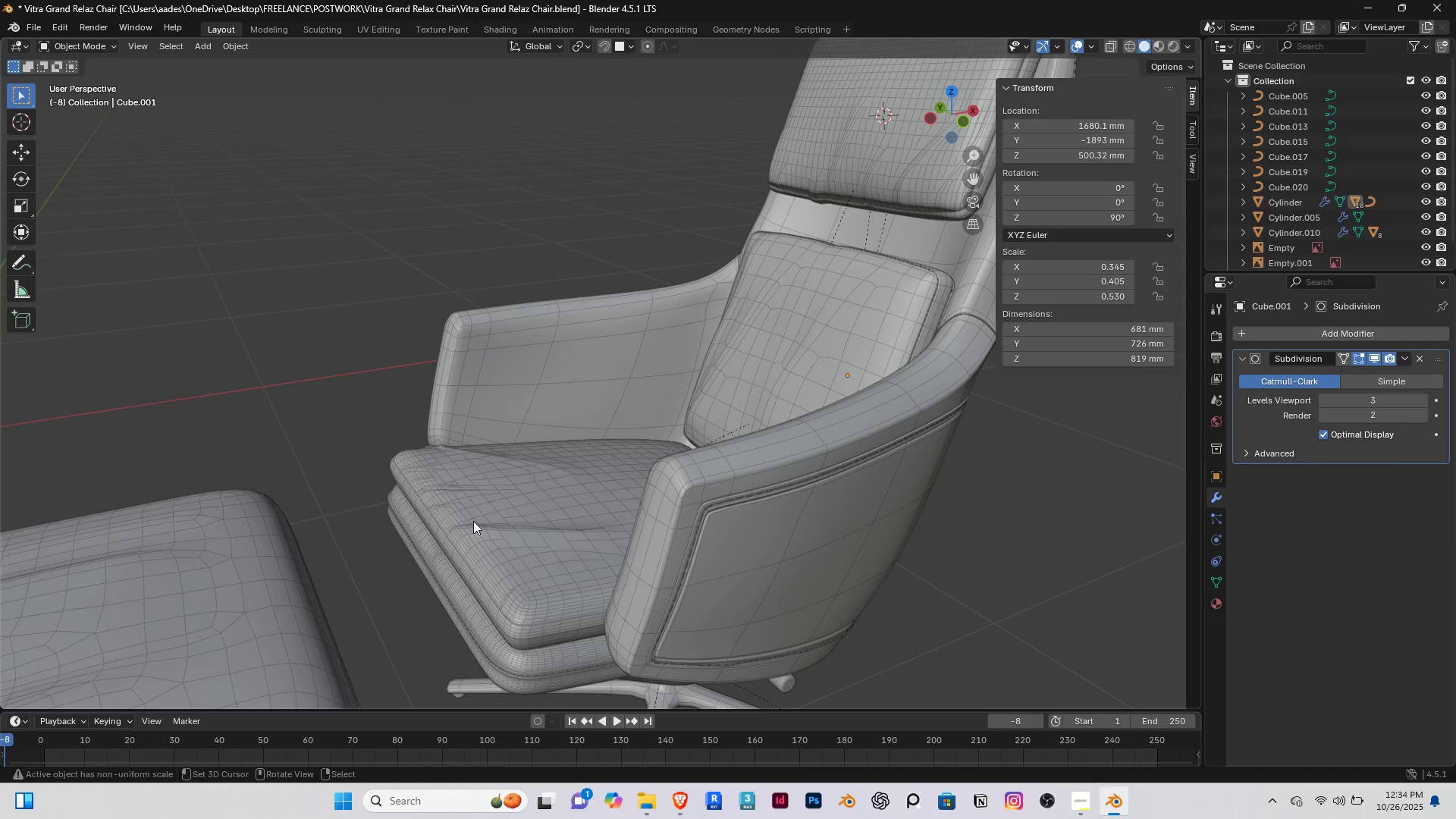 
right_click([473, 521])
 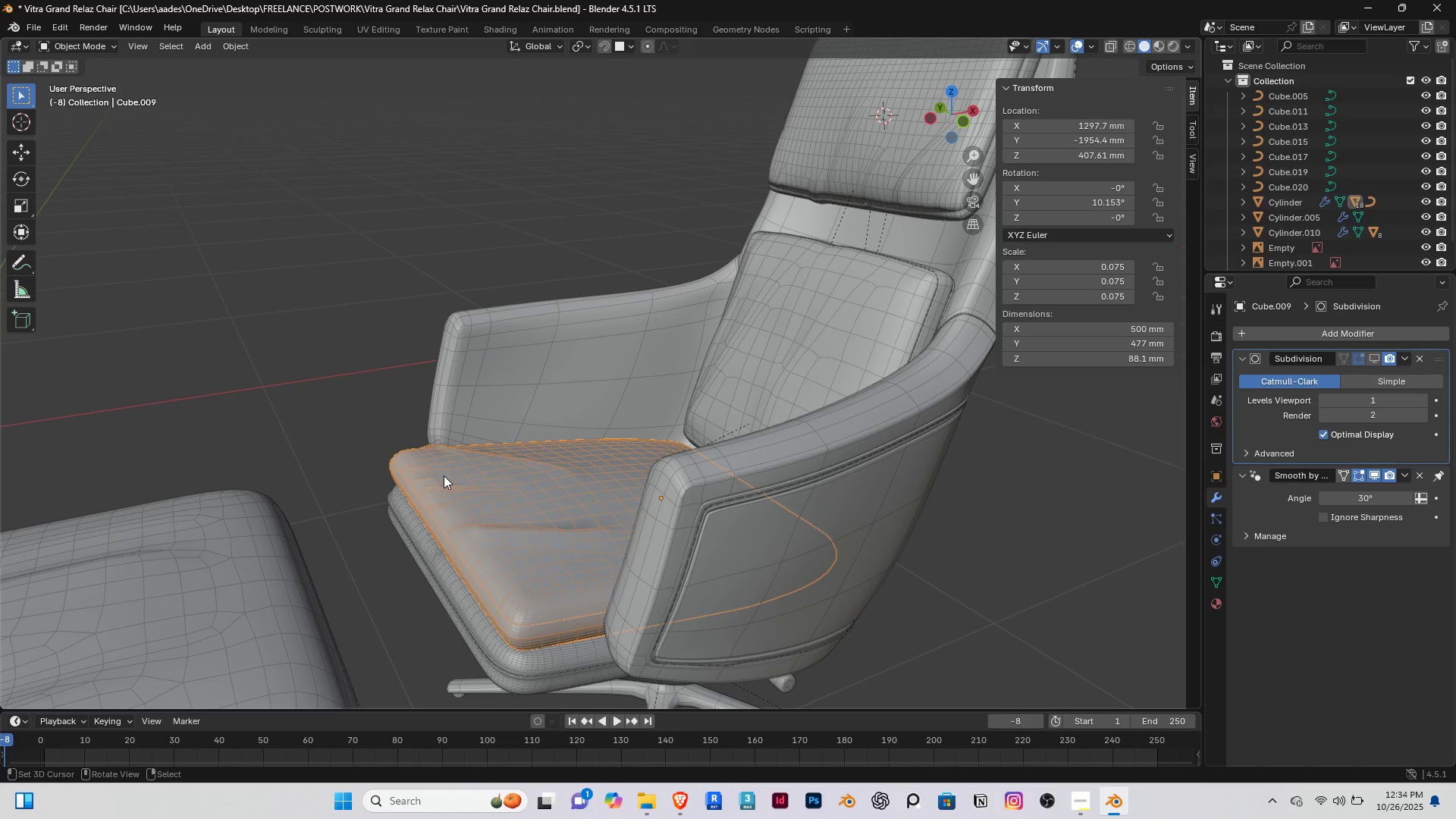 
scroll: coordinate [433, 469], scroll_direction: down, amount: 3.0
 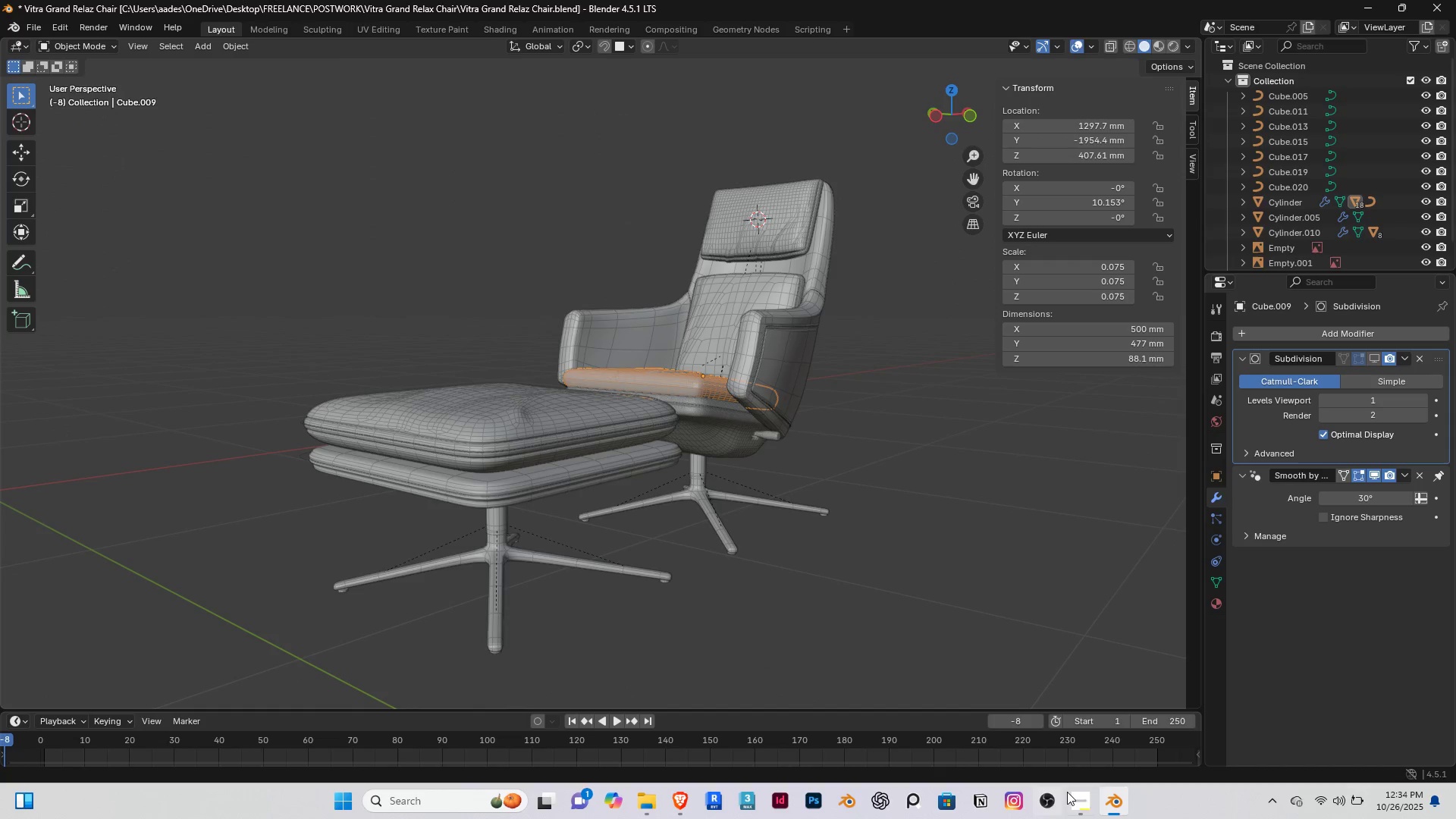 
left_click([1080, 803])